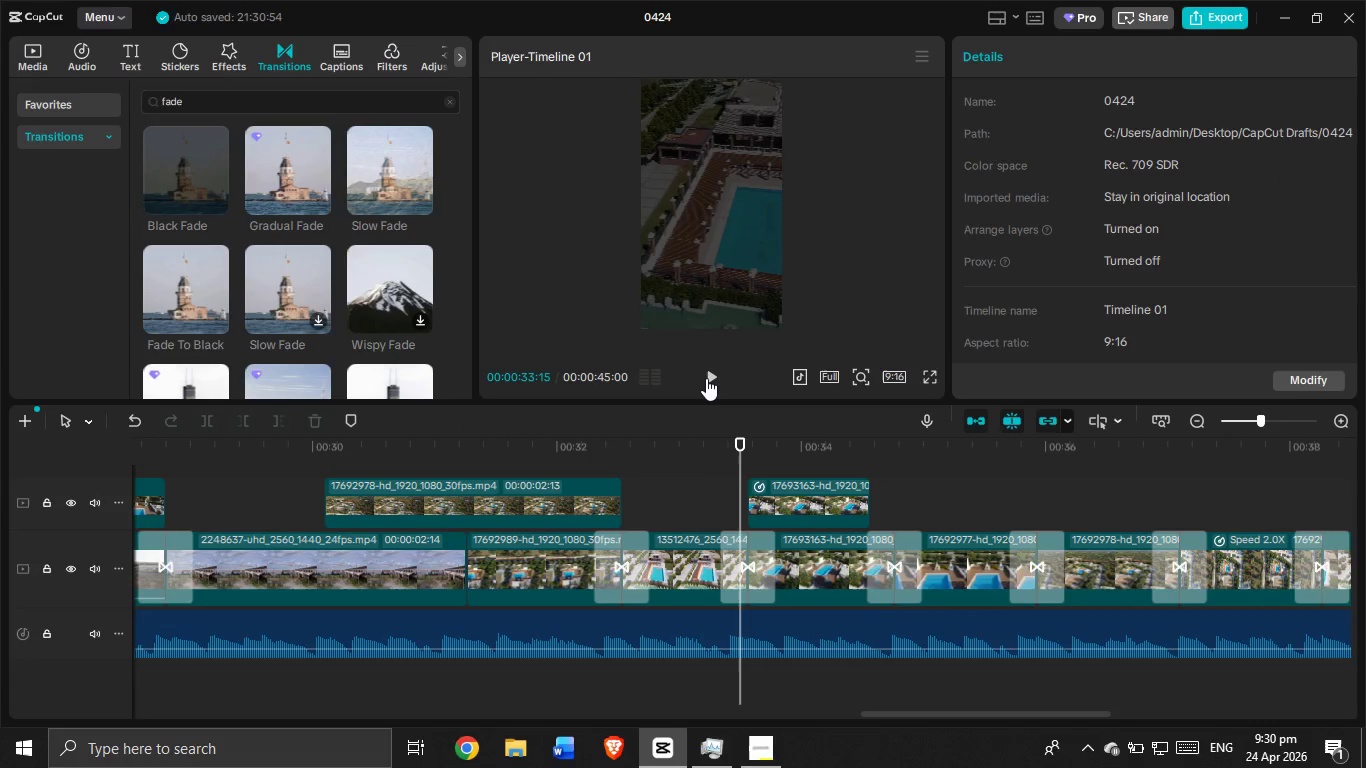 
left_click([704, 376])
 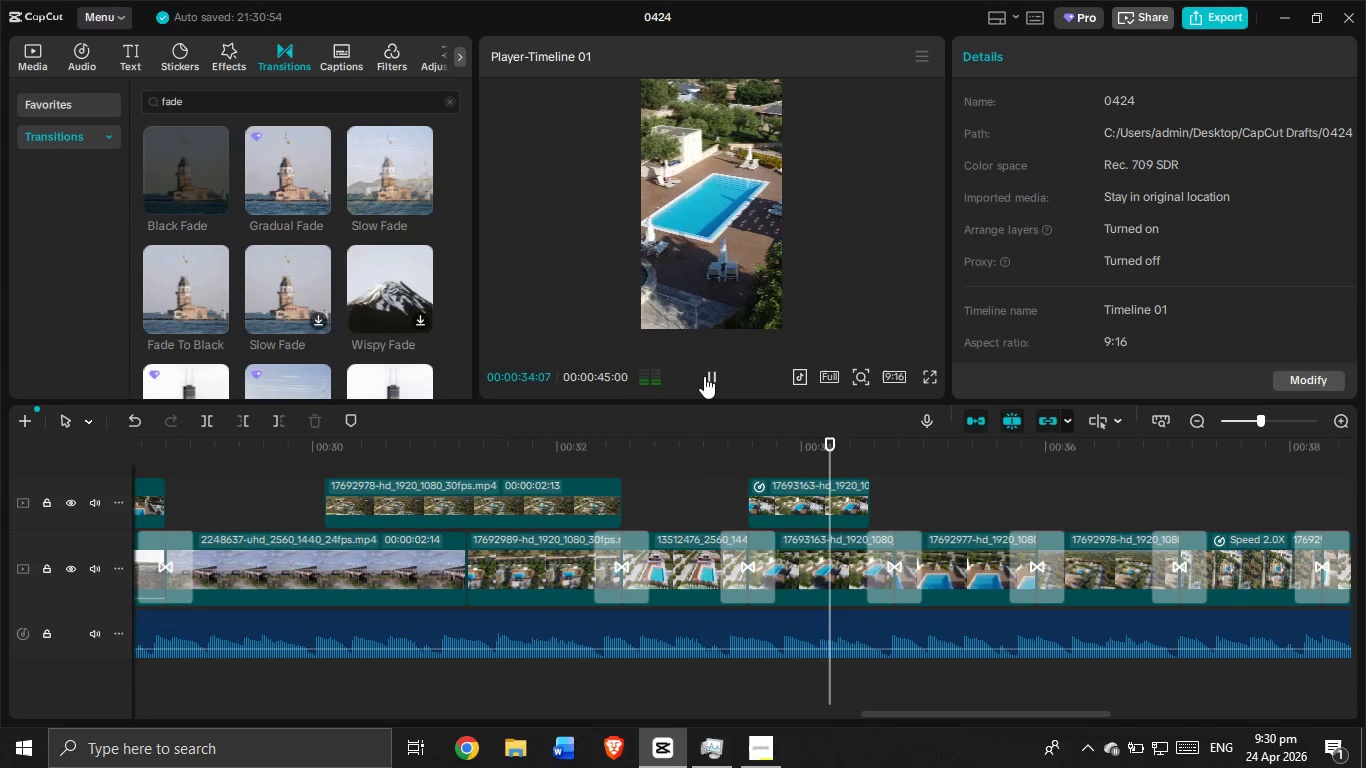 
left_click([704, 376])
 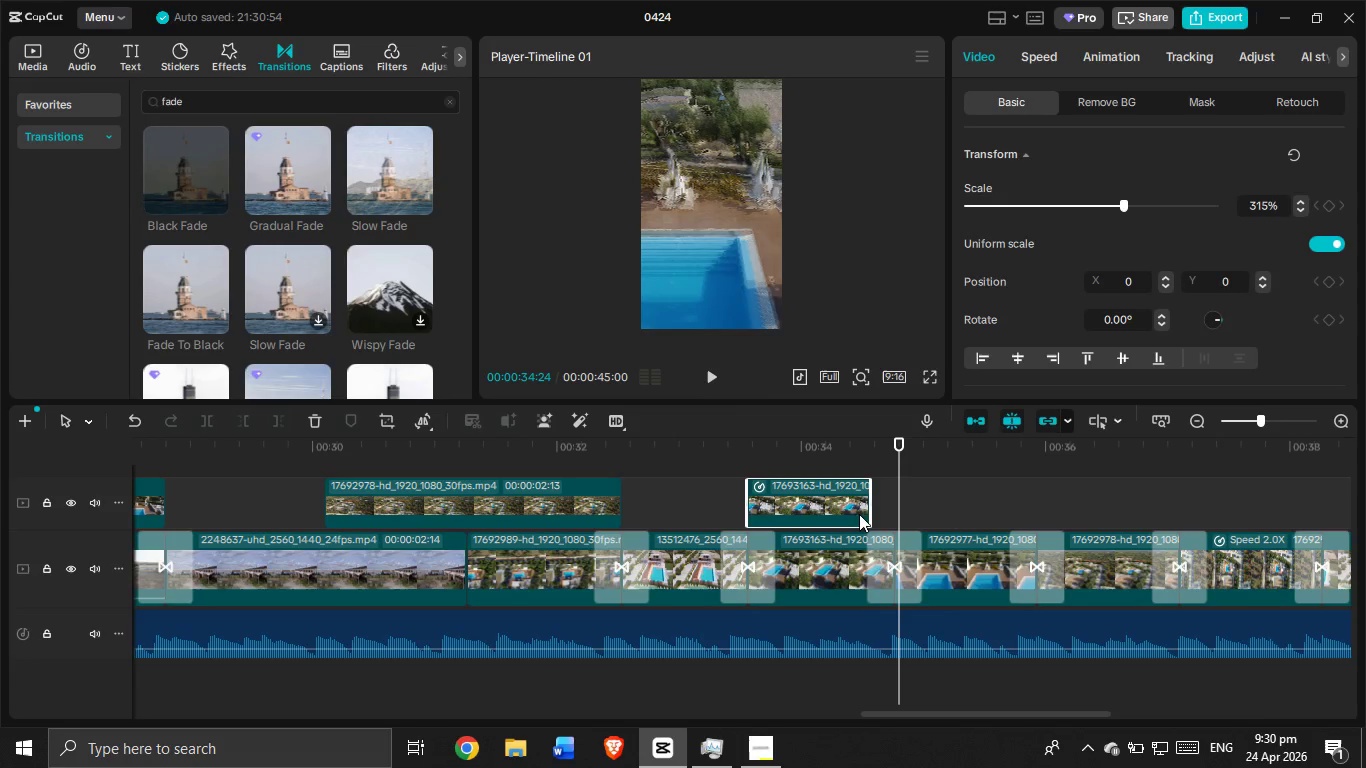 
left_click_drag(start_coordinate=[868, 507], to_coordinate=[888, 522])
 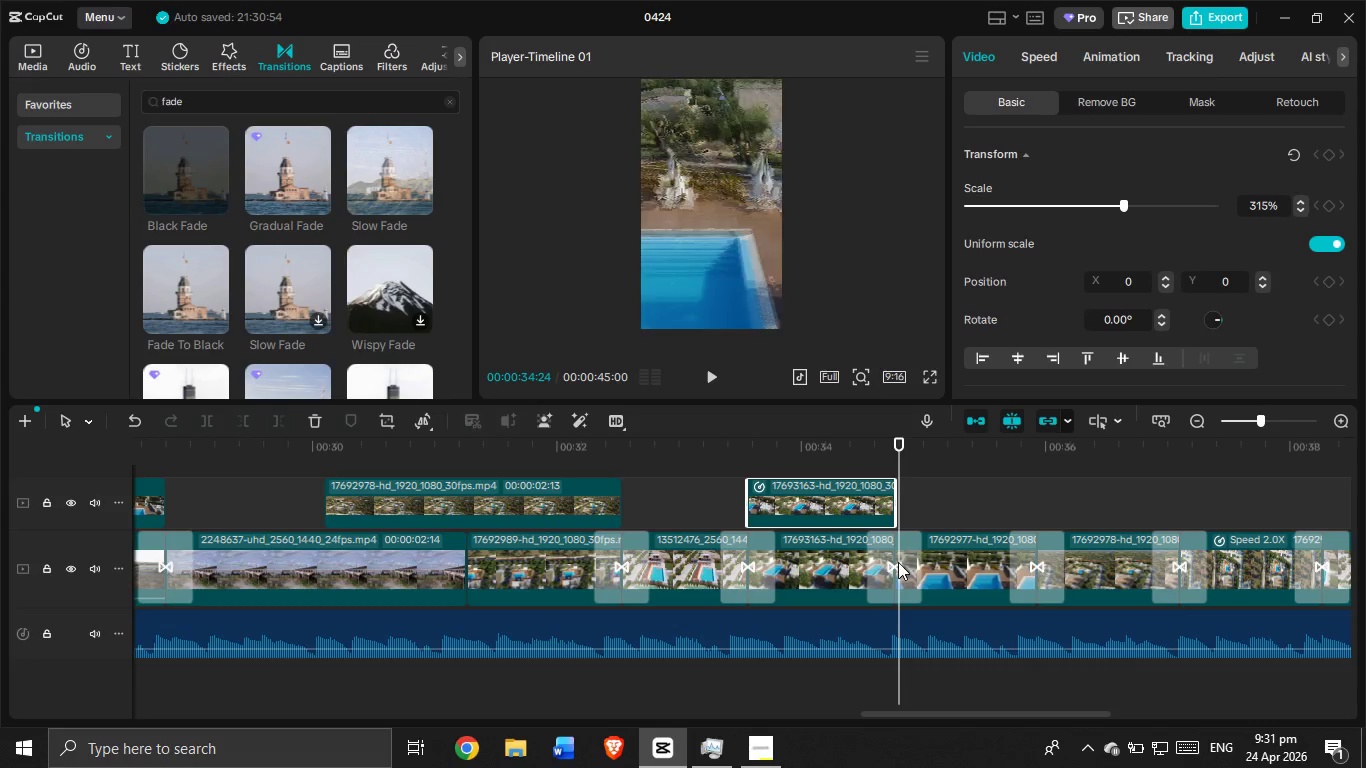 
left_click([898, 562])
 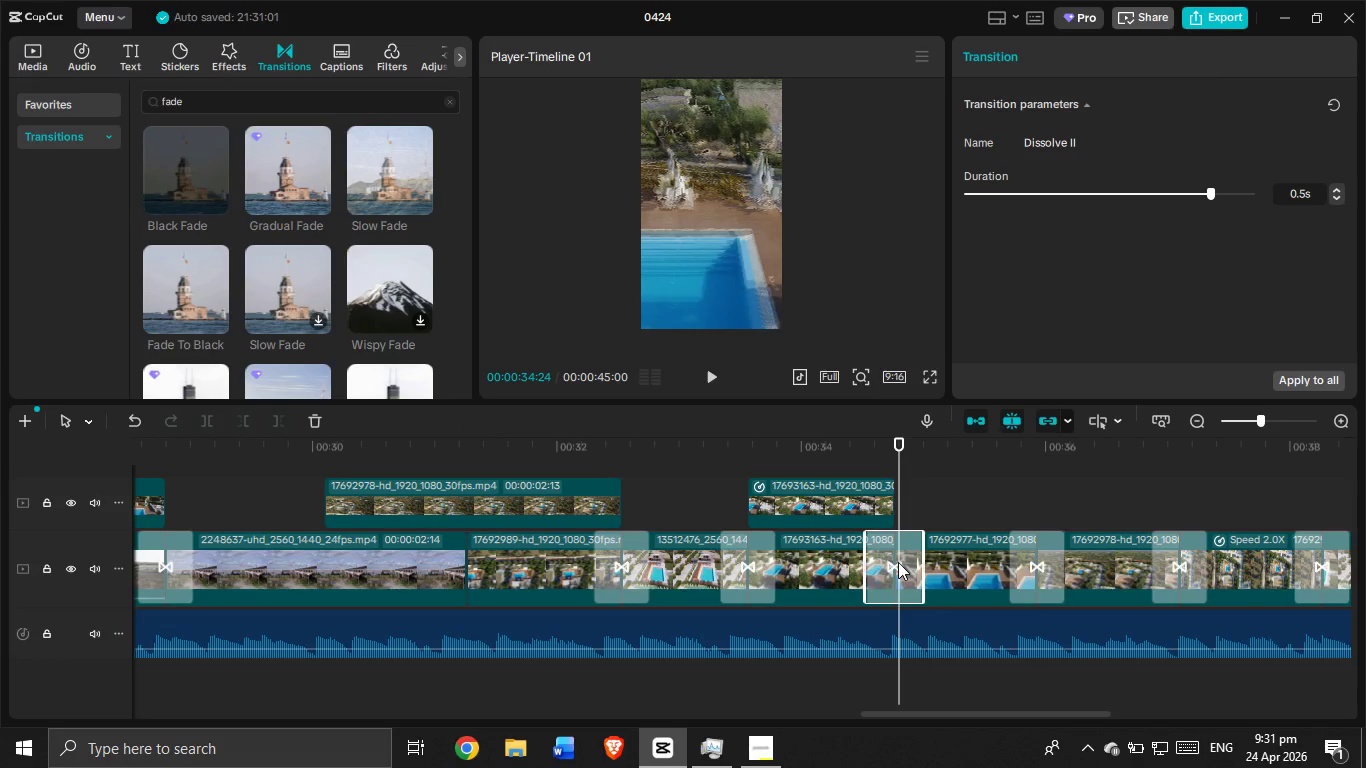 
key(Backspace)
 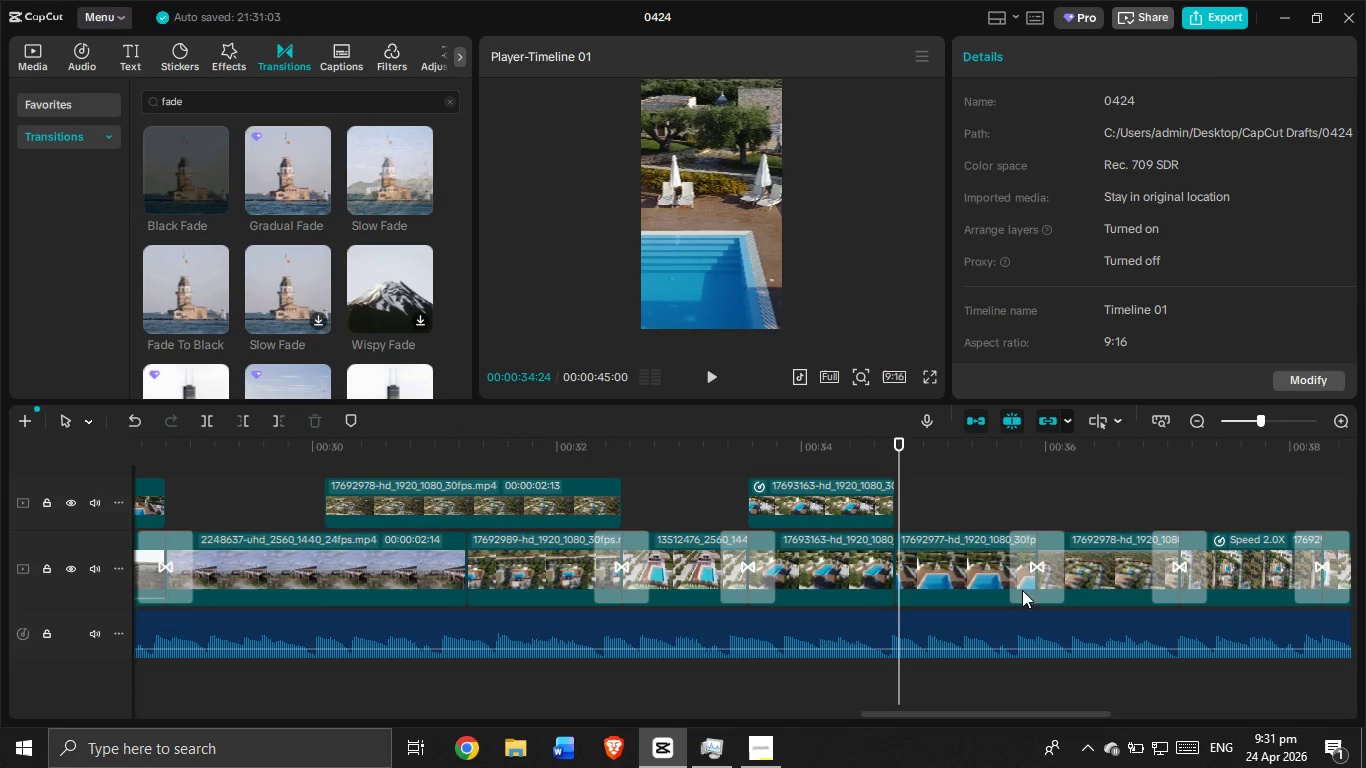 
left_click([1032, 582])
 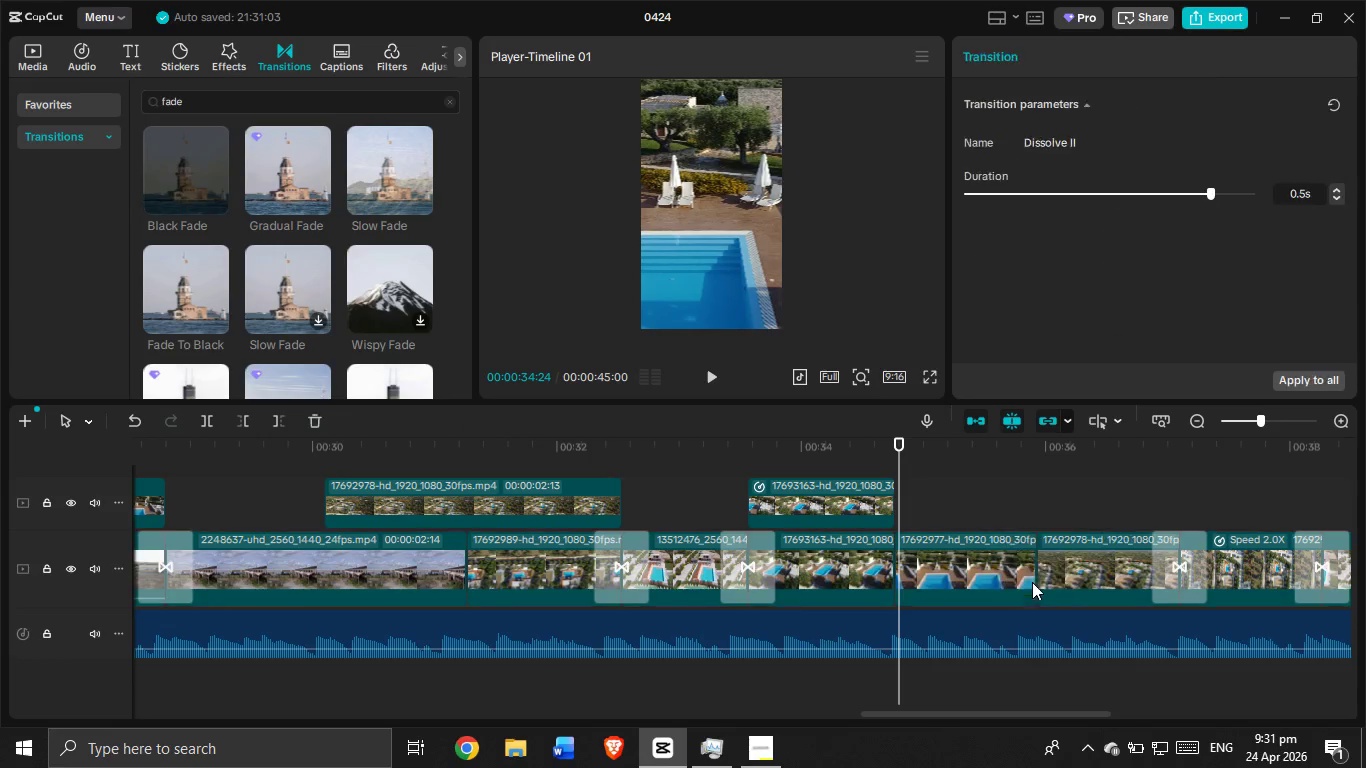 
key(Backspace)
 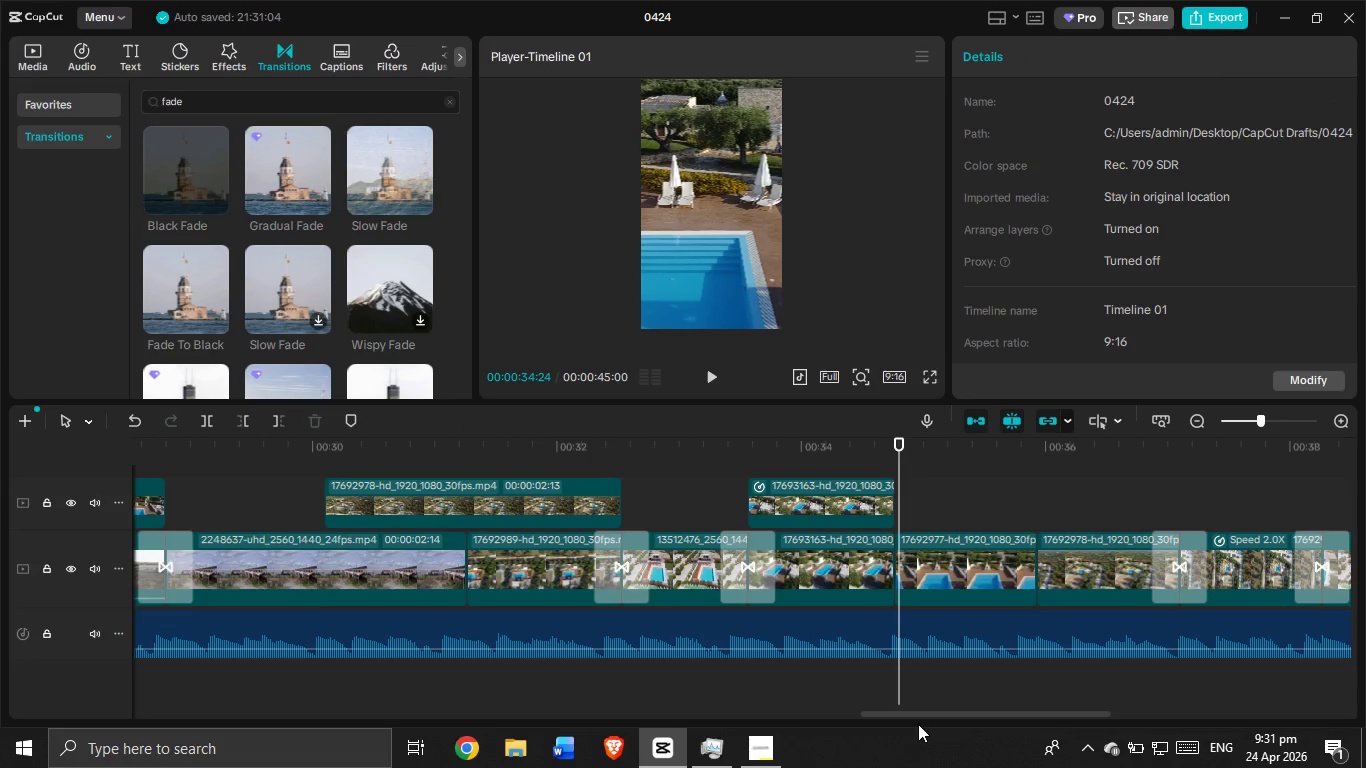 
left_click_drag(start_coordinate=[928, 714], to_coordinate=[1000, 713])
 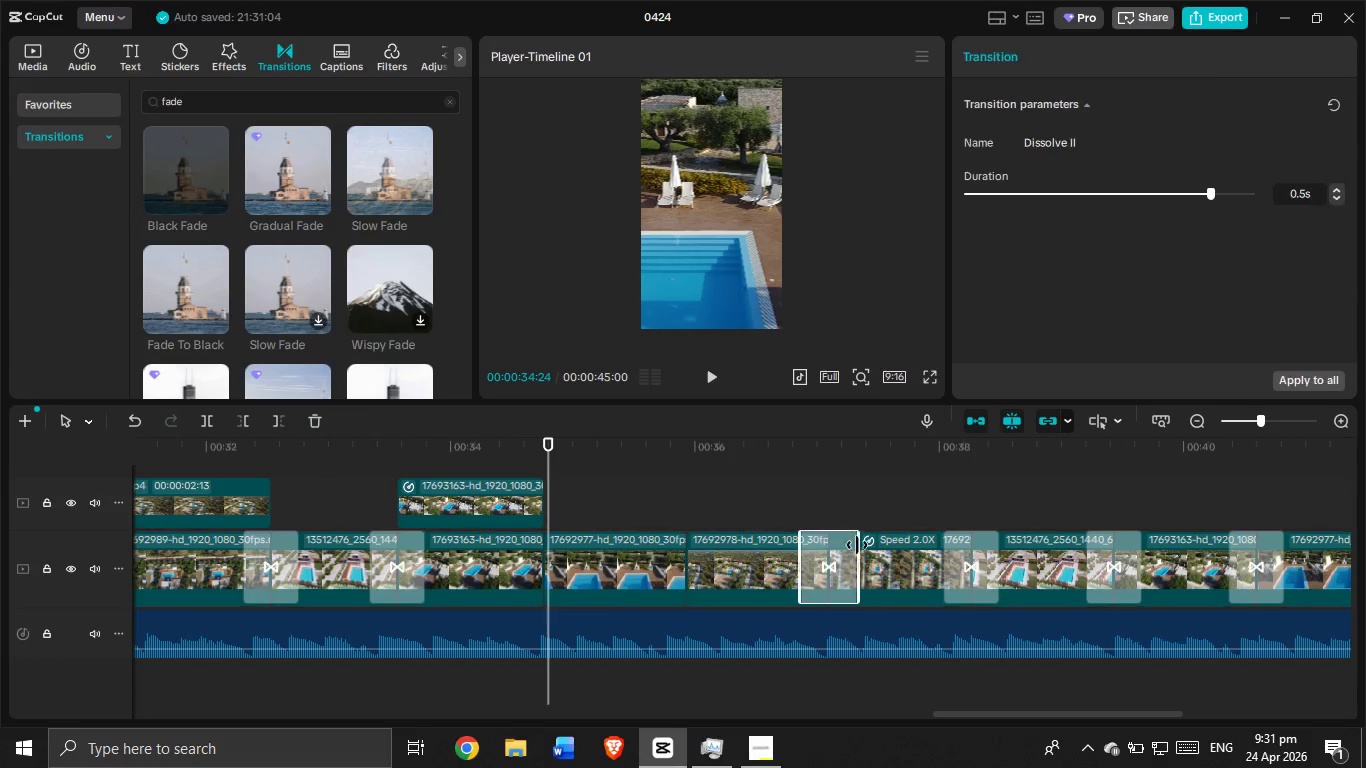 
key(Backspace)
 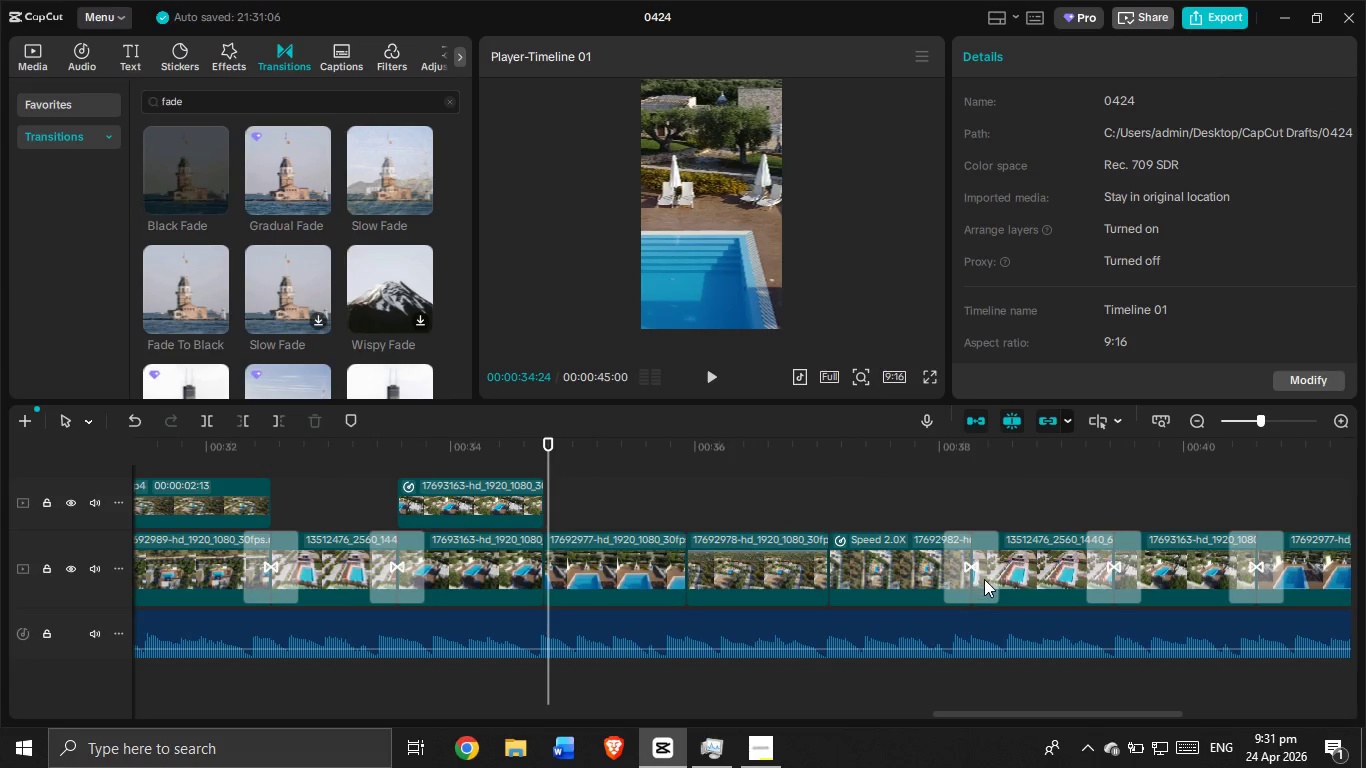 
left_click([984, 578])
 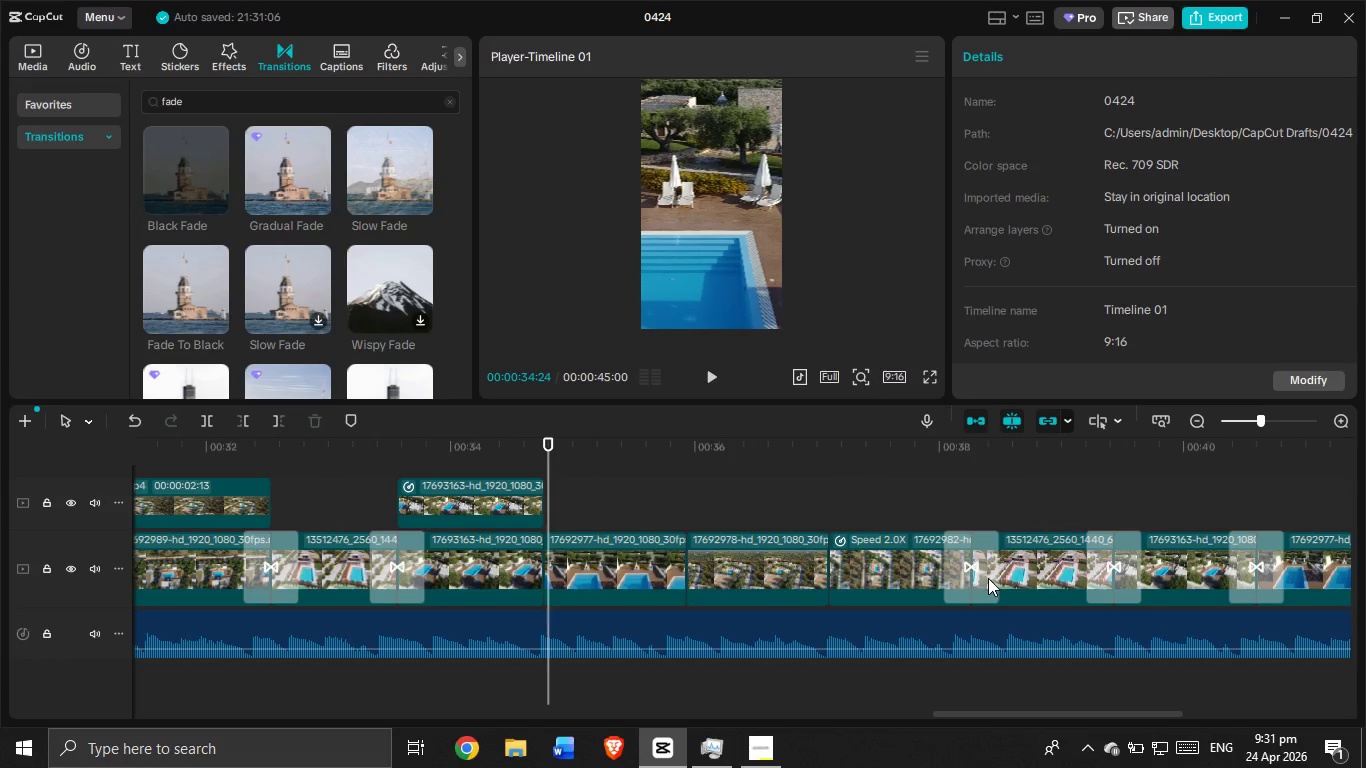 
key(Backspace)
 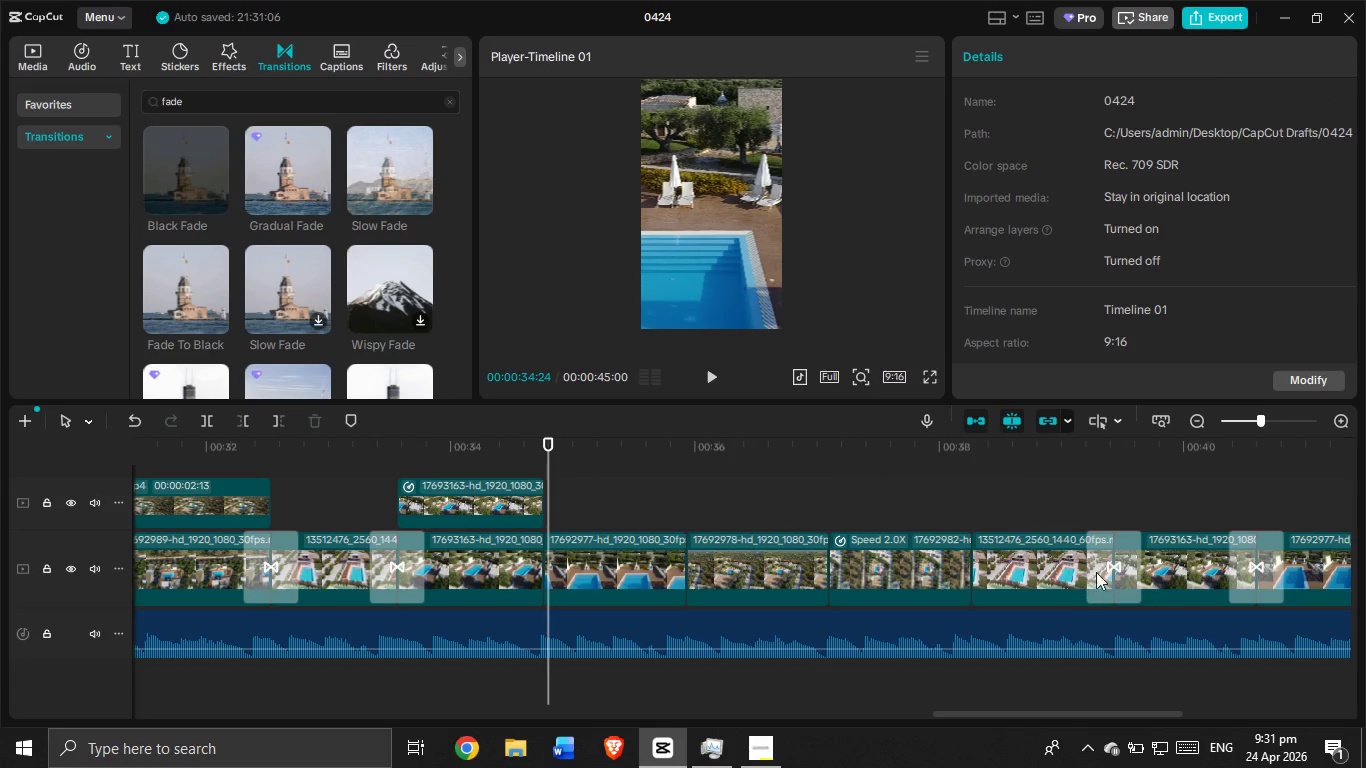 
left_click([1112, 566])
 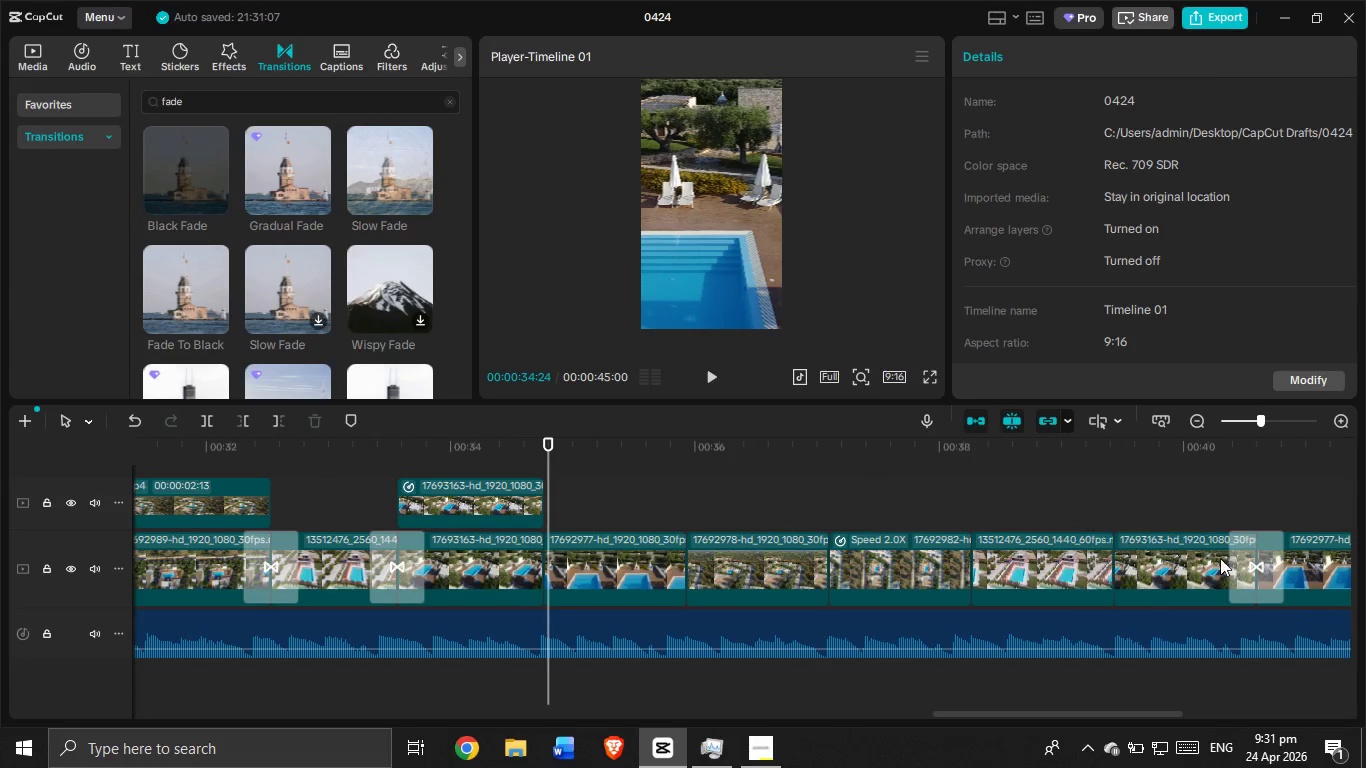 
key(Backspace)
 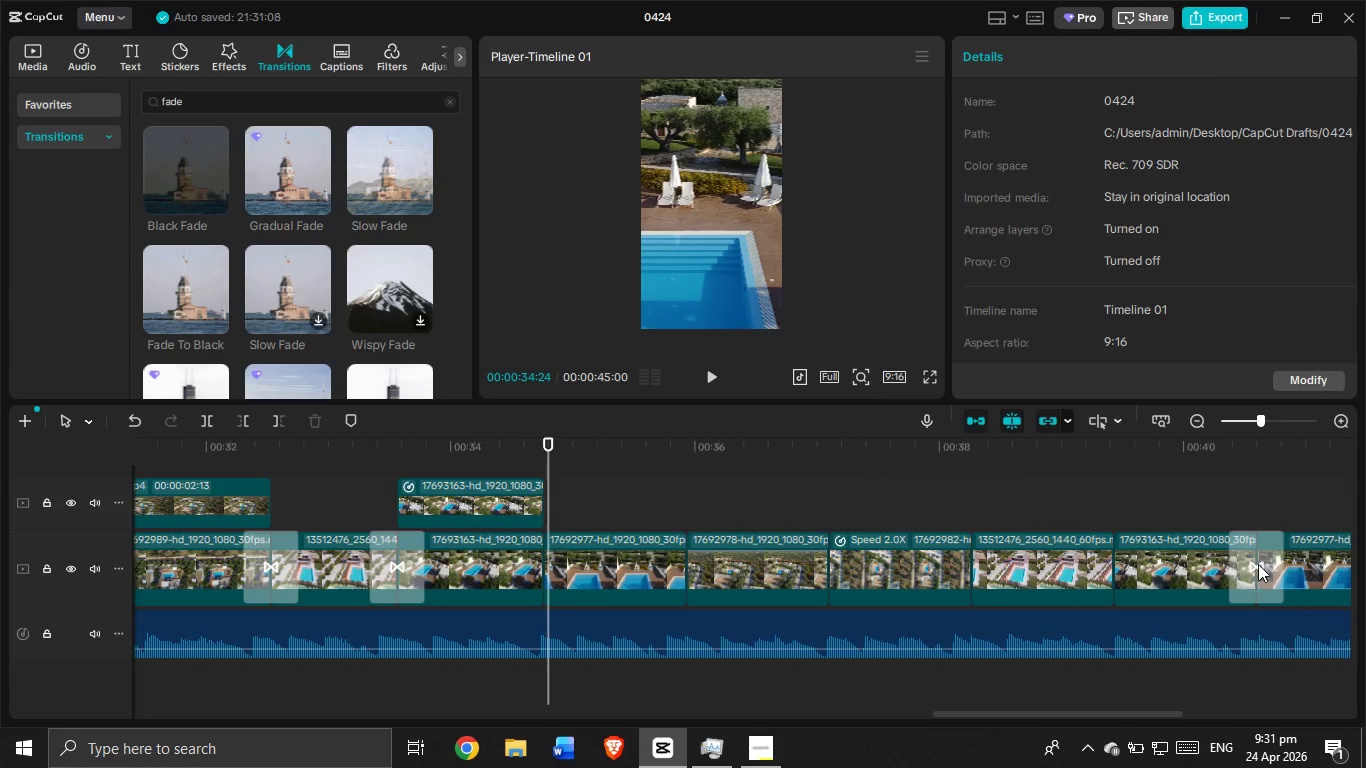 
left_click([1258, 564])
 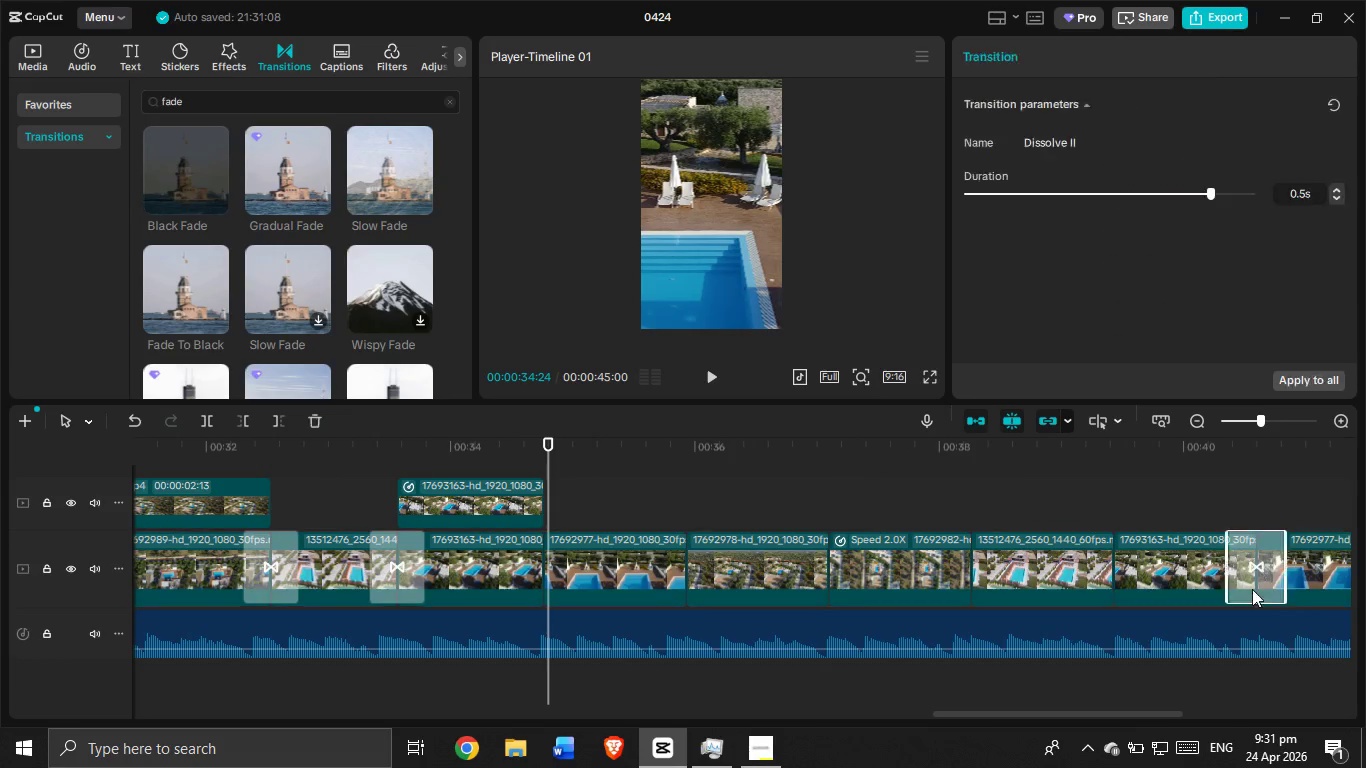 
key(Backspace)
 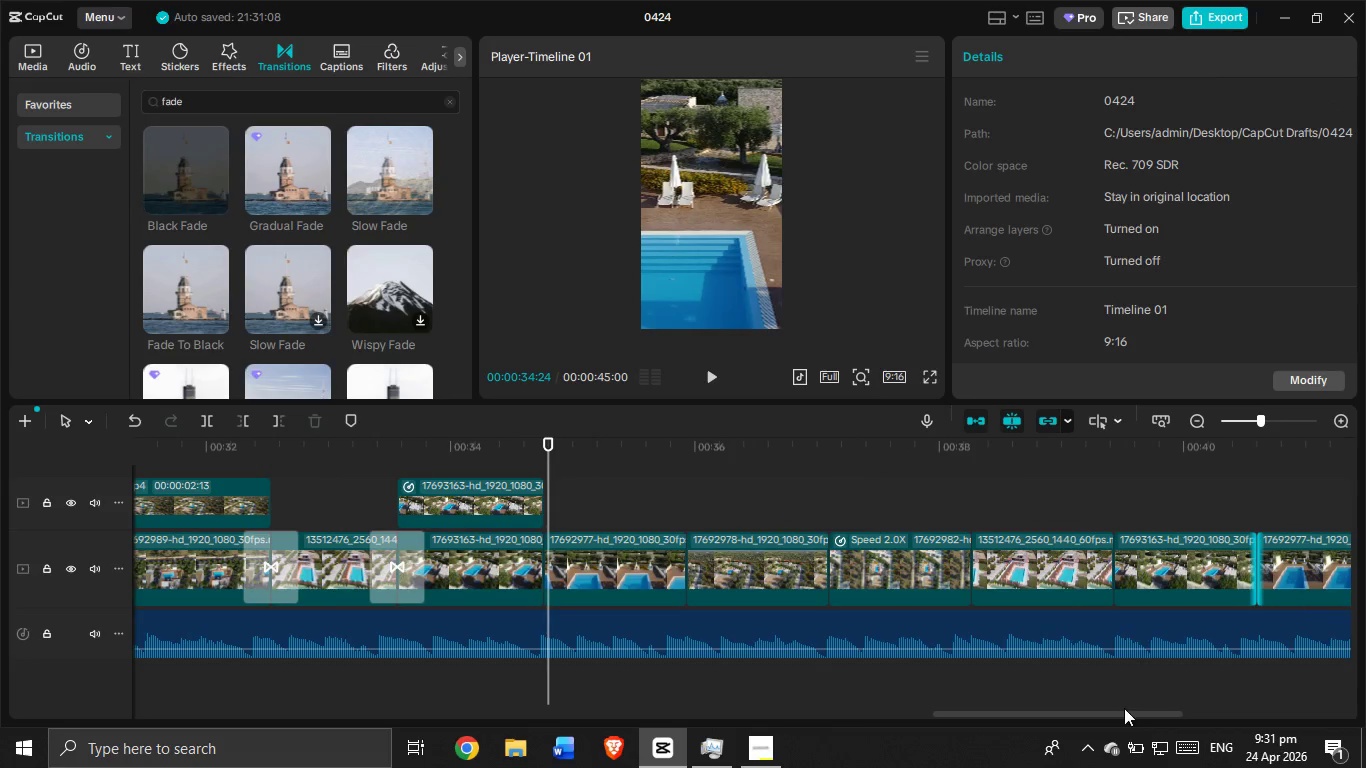 
left_click_drag(start_coordinate=[1123, 713], to_coordinate=[1256, 723])
 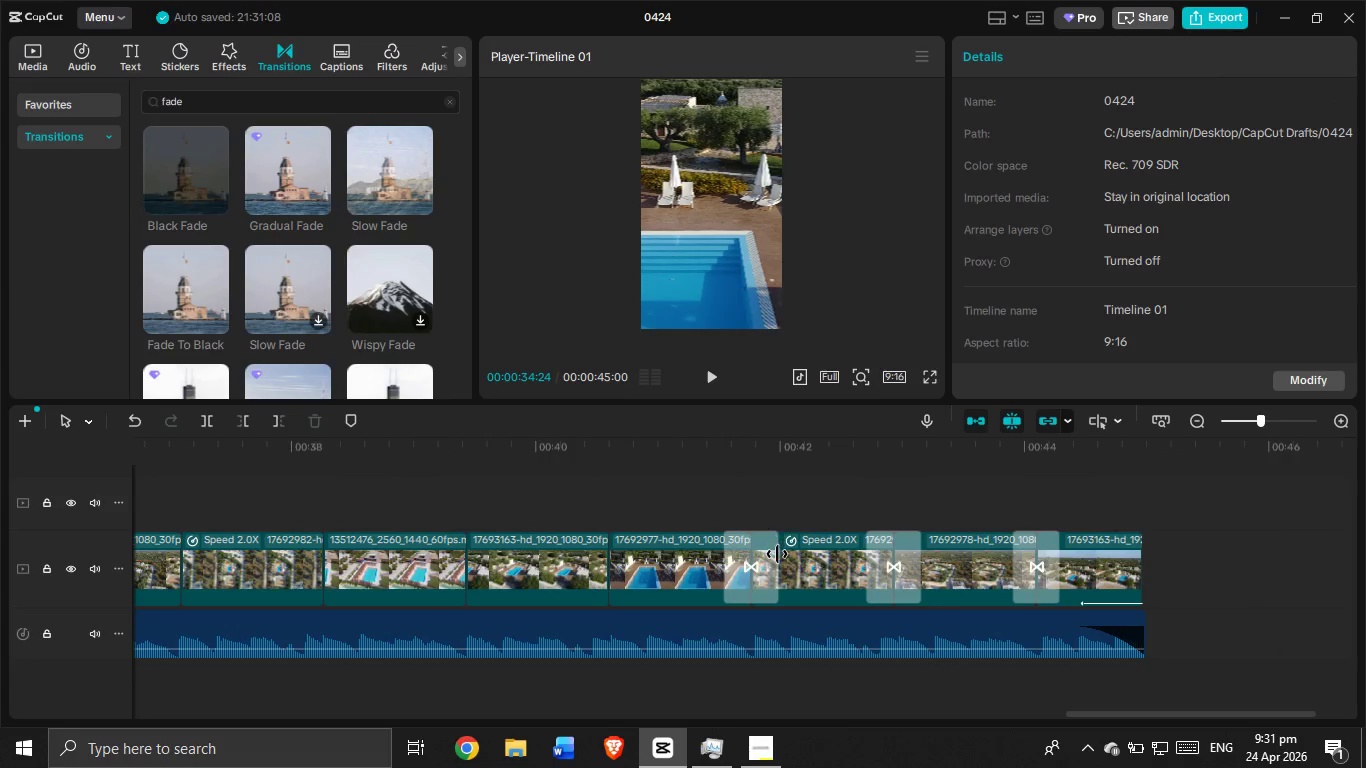 
left_click([775, 556])
 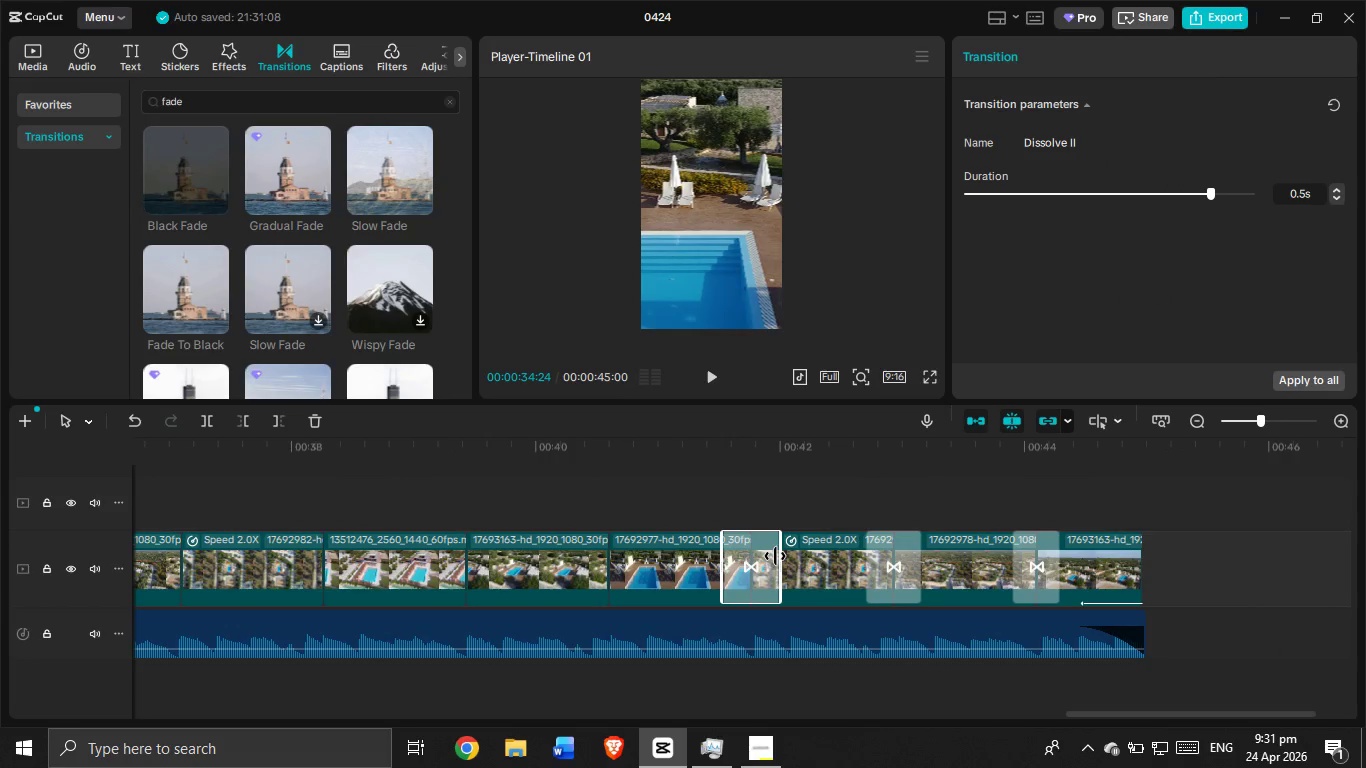 
key(Backspace)
 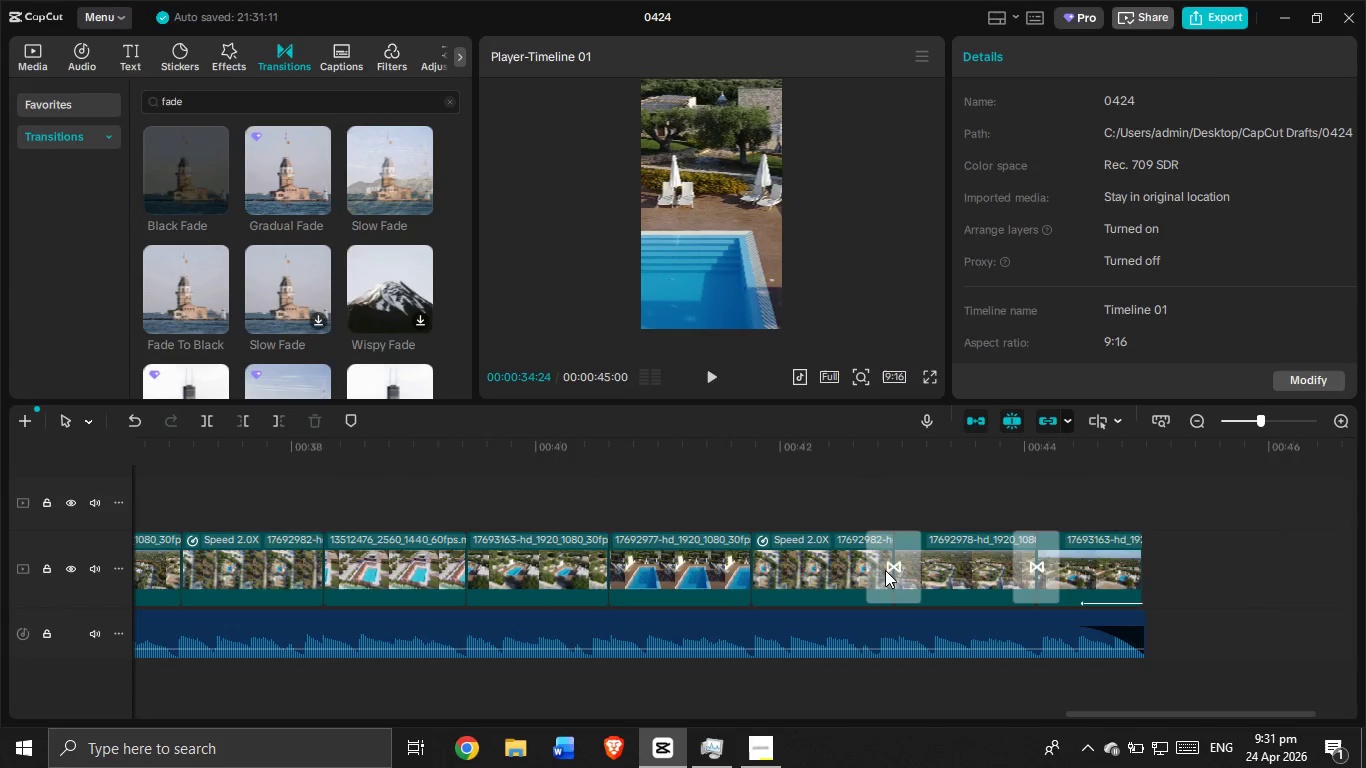 
key(Backspace)
 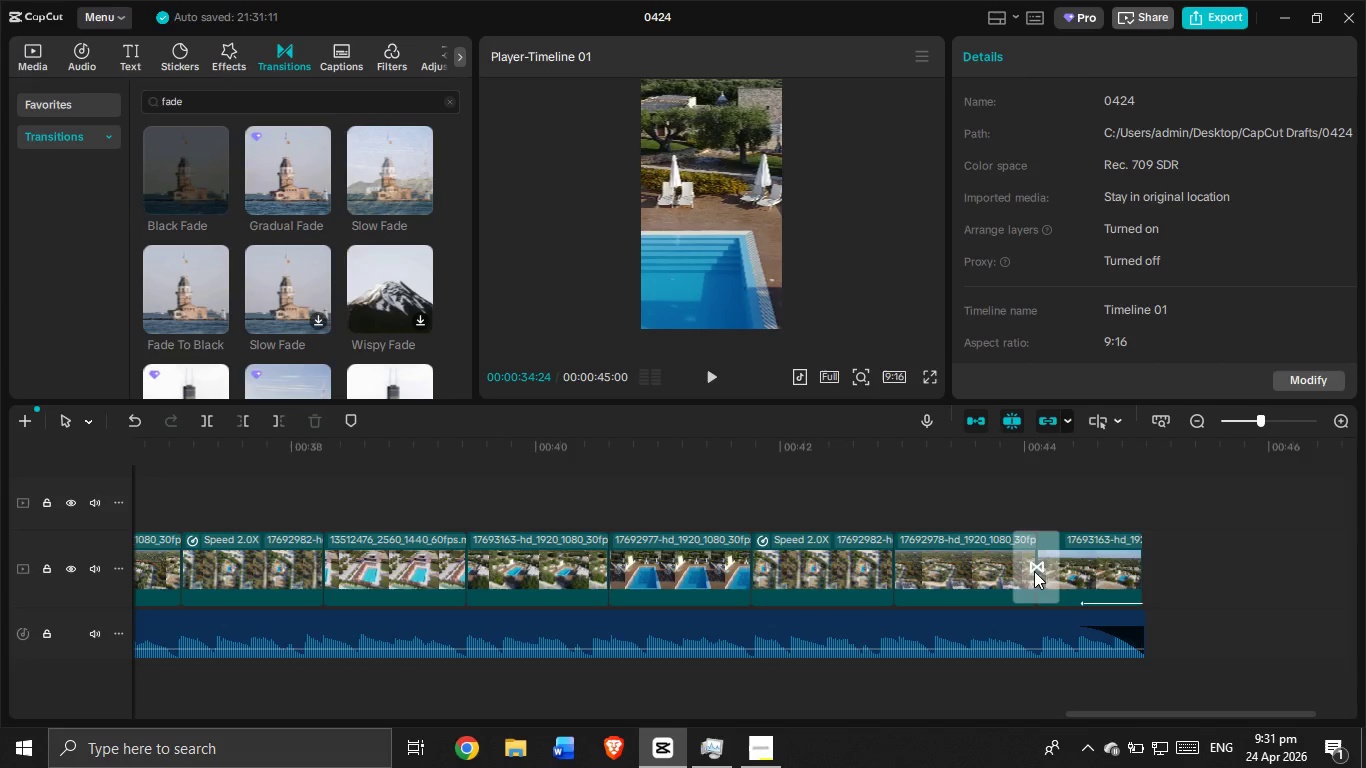 
double_click([1039, 570])
 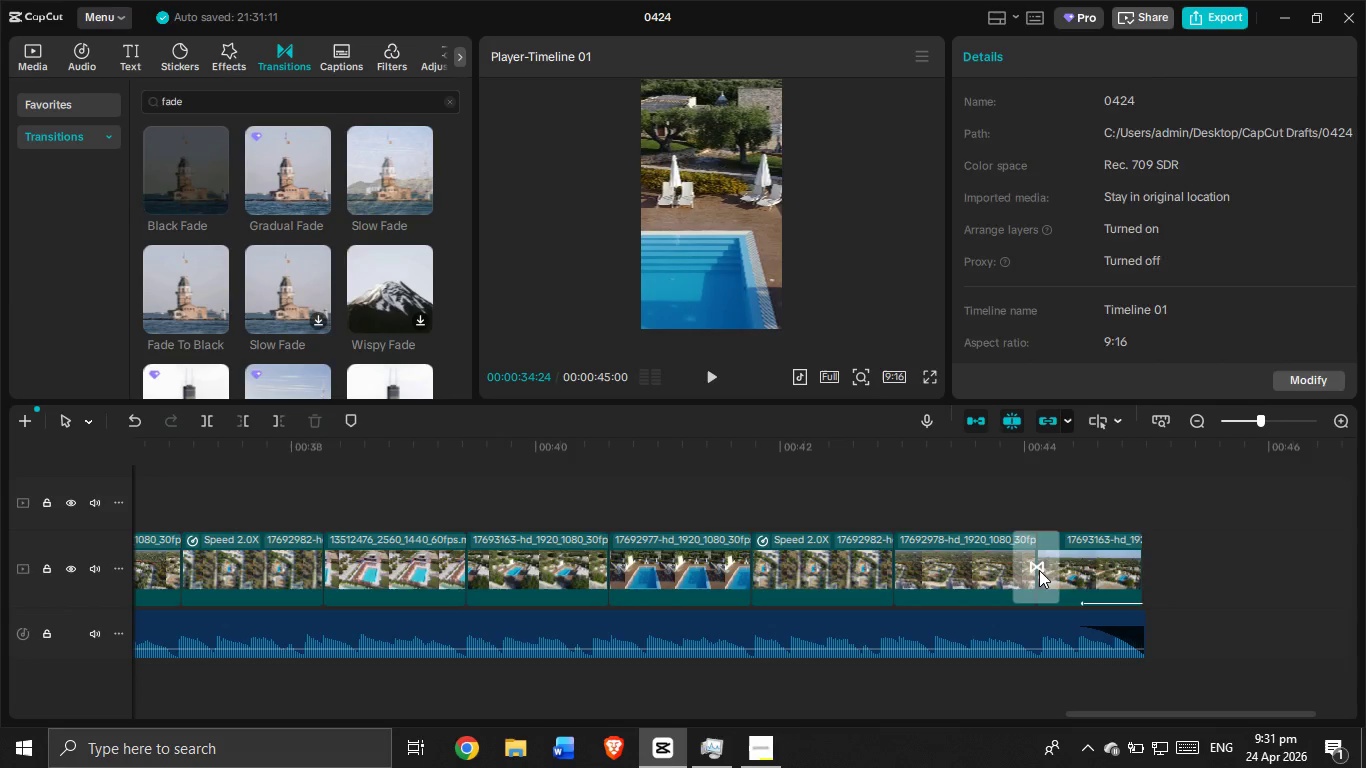 
key(Backspace)
 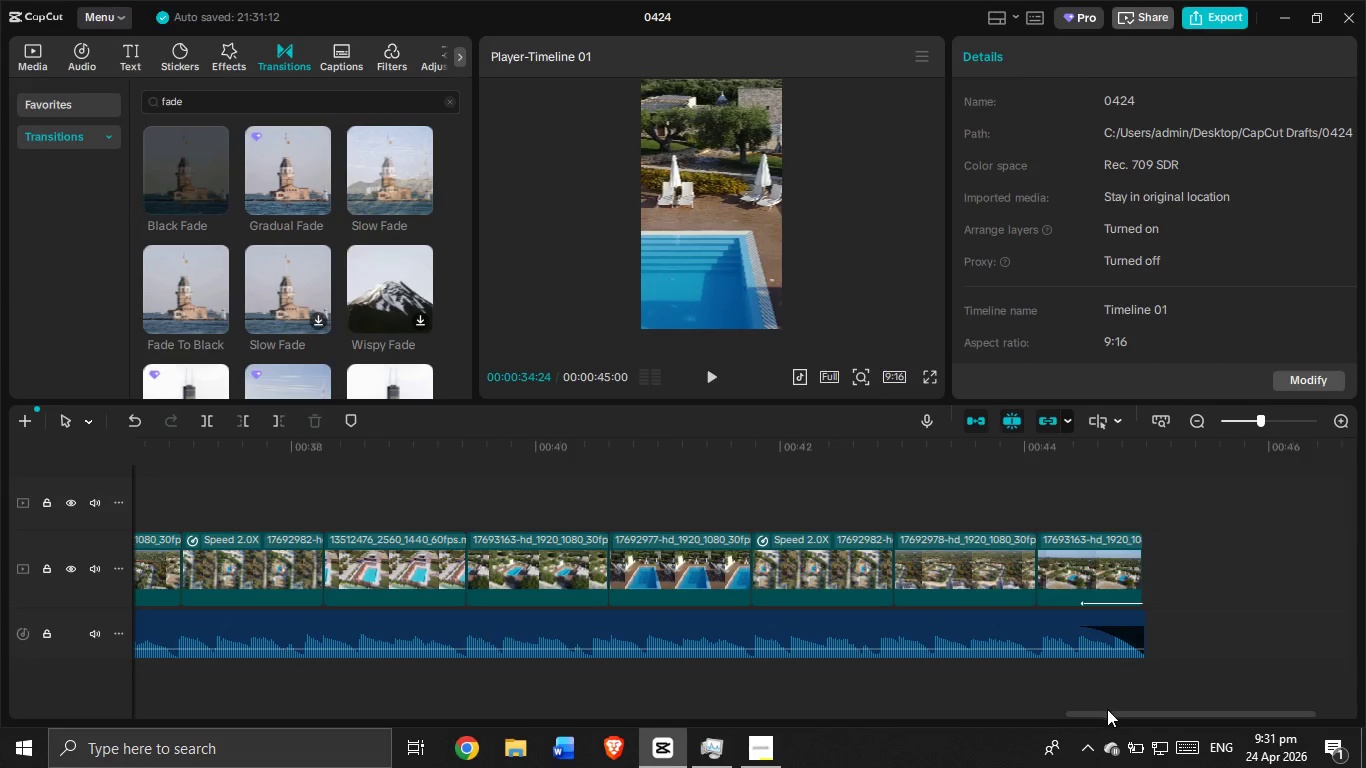 
left_click_drag(start_coordinate=[1106, 713], to_coordinate=[885, 692])
 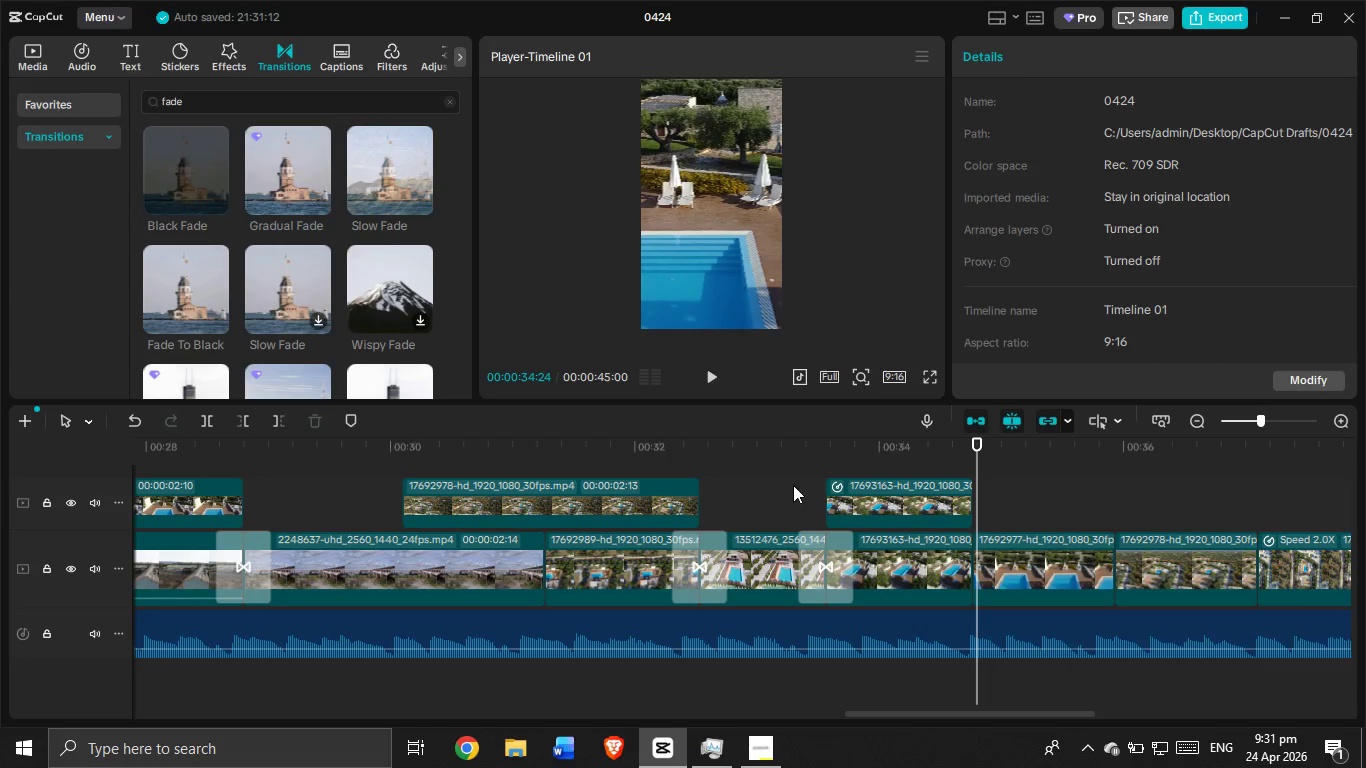 
left_click([793, 485])
 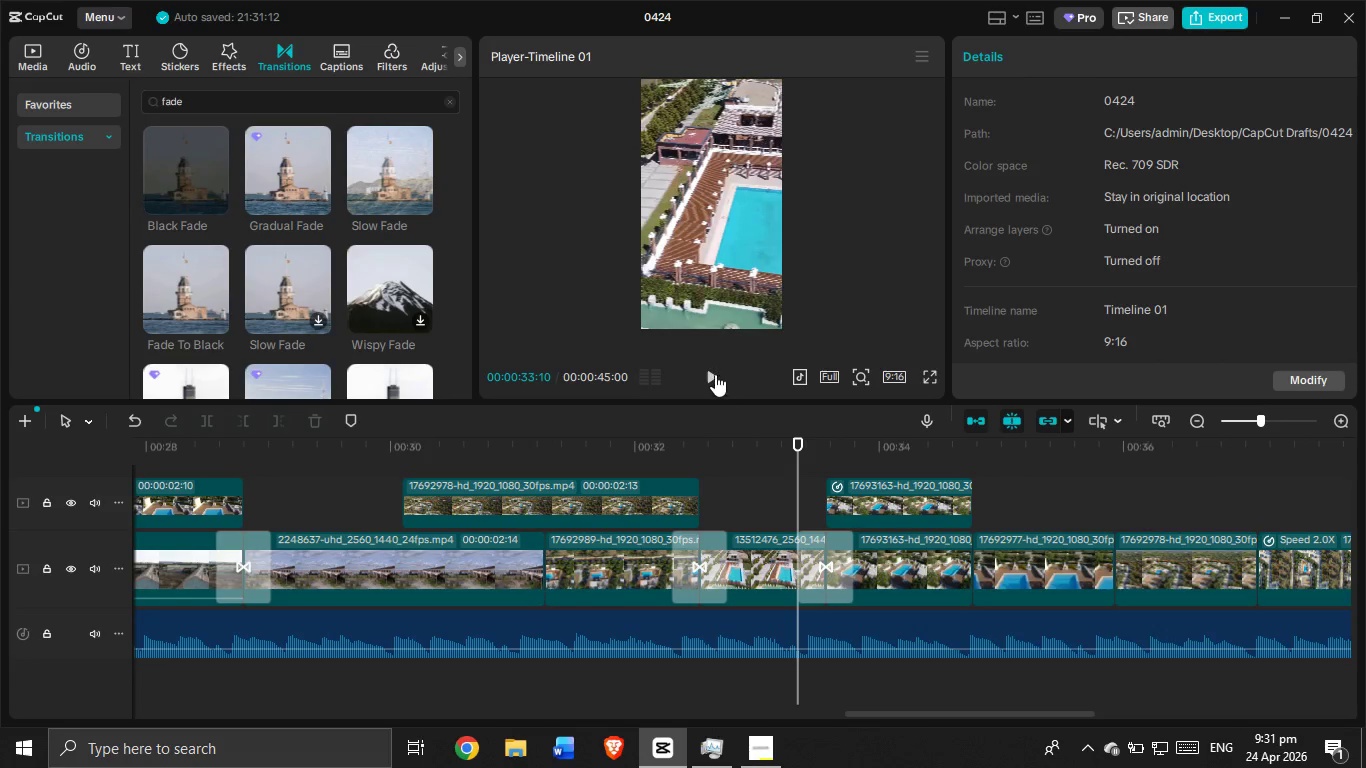 
left_click([714, 374])
 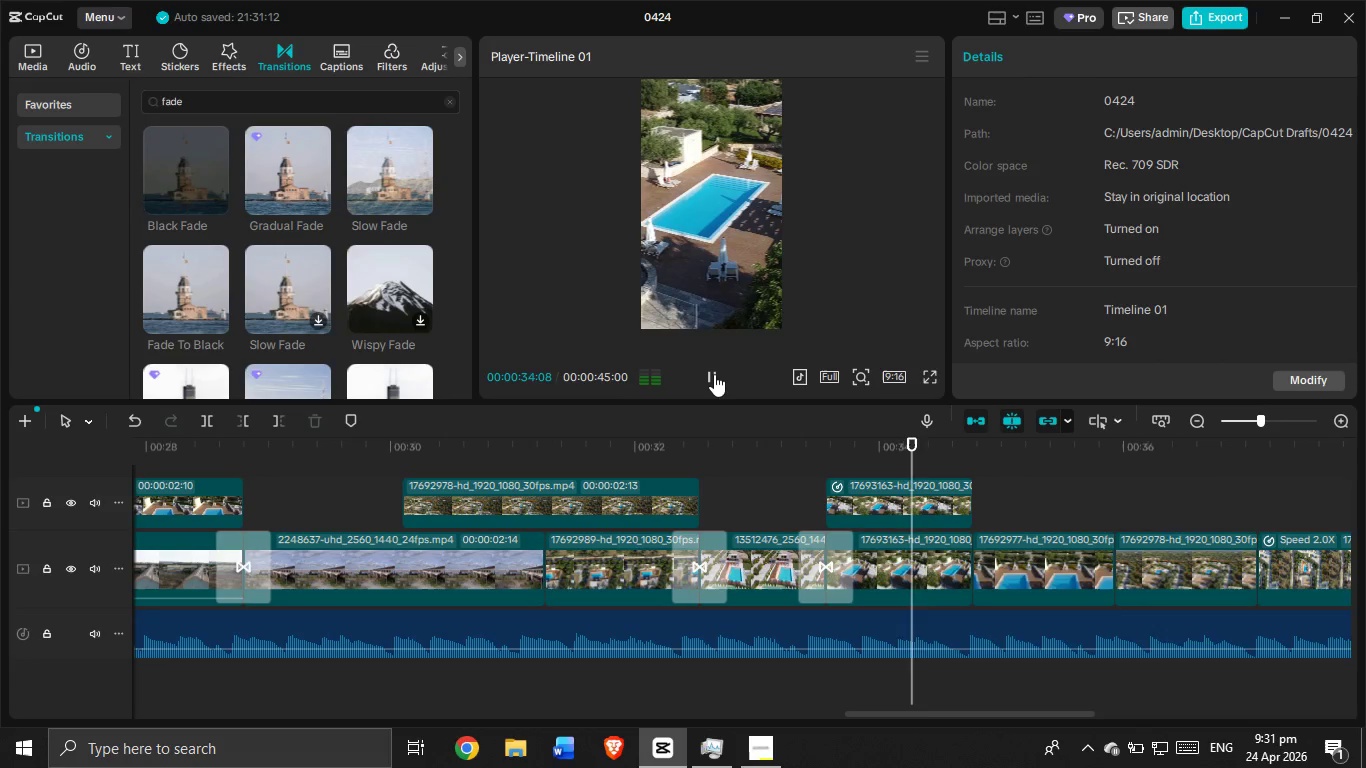 
left_click([714, 374])
 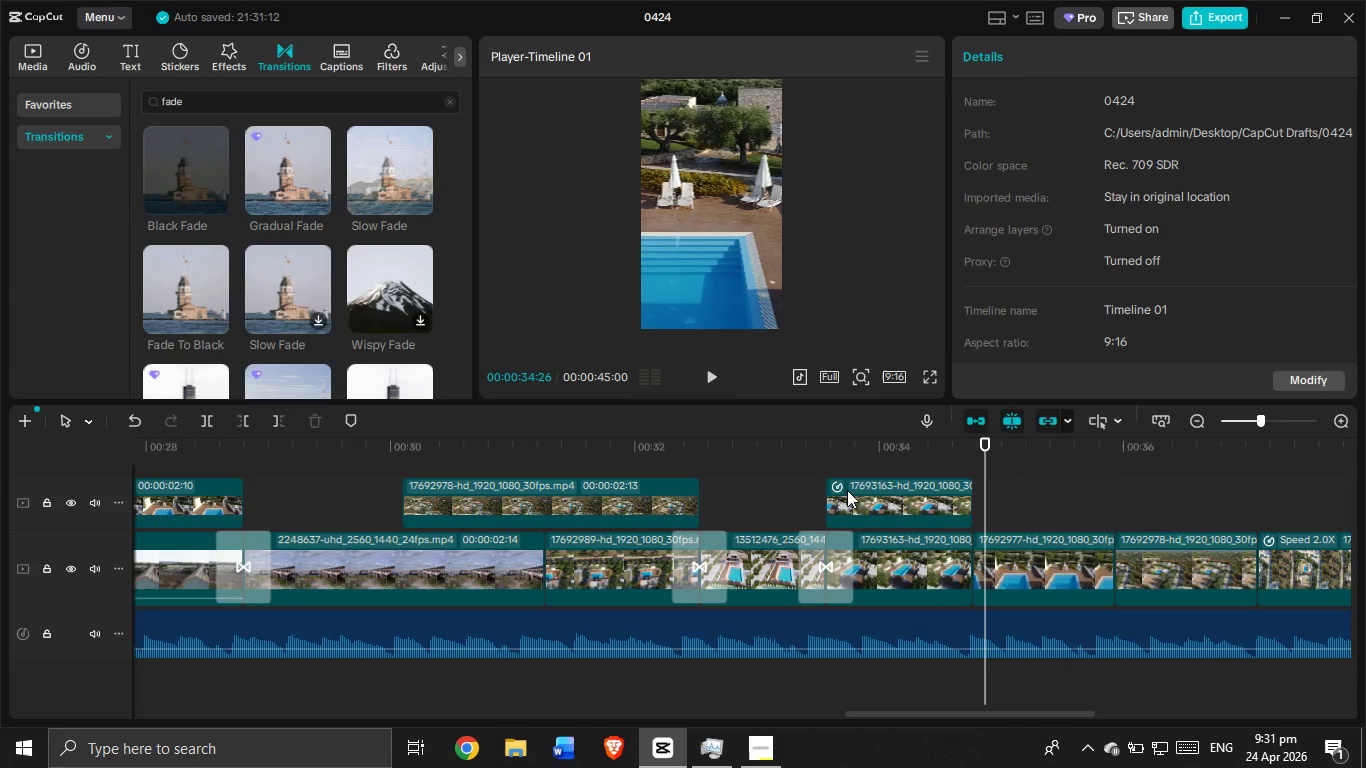 
left_click([869, 507])
 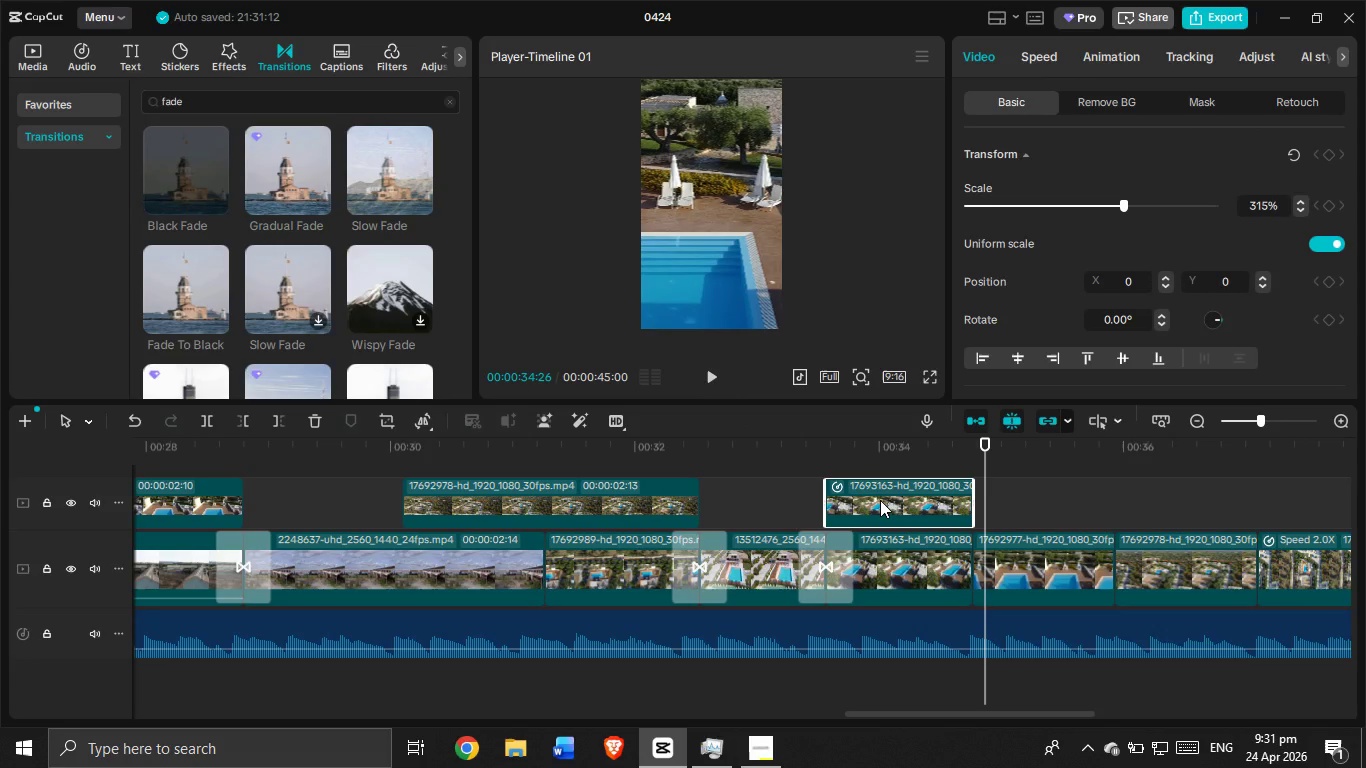 
left_click([880, 500])
 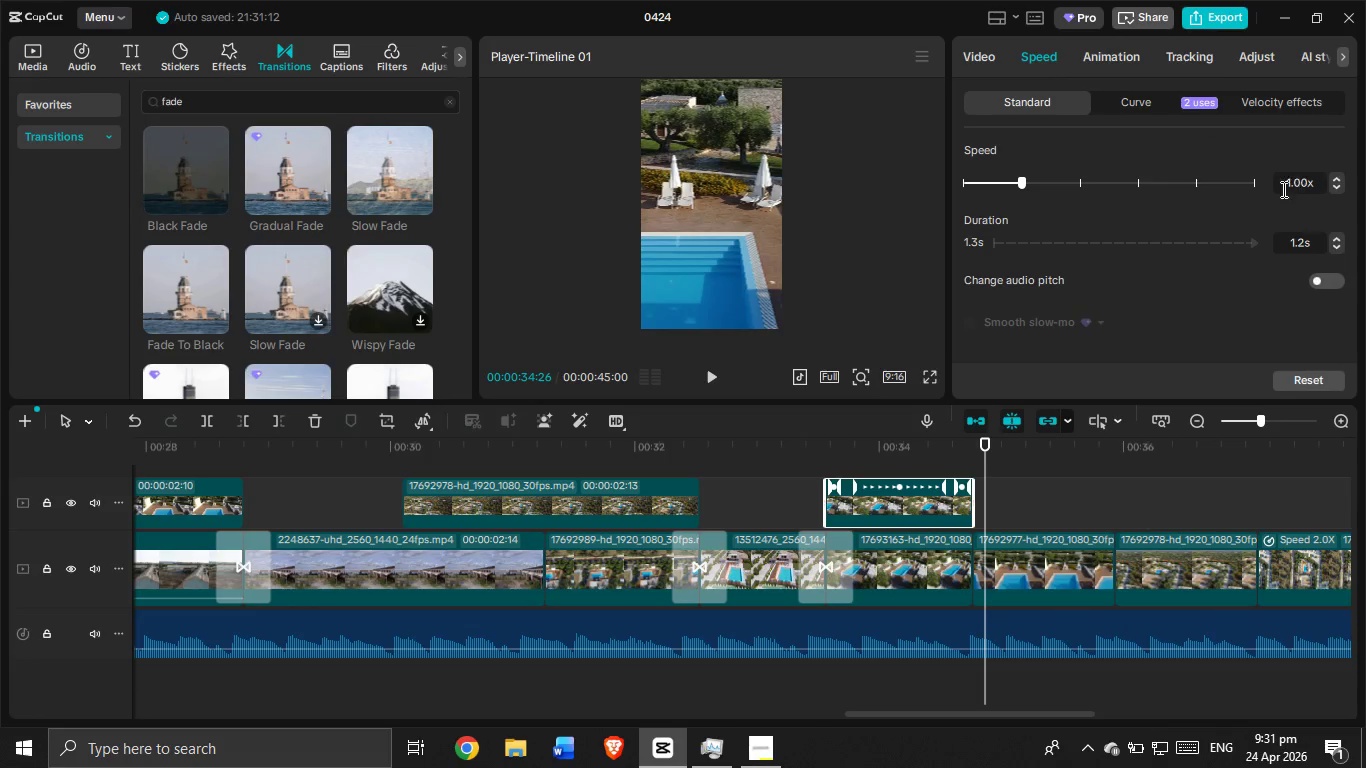 
left_click([1077, 180])
 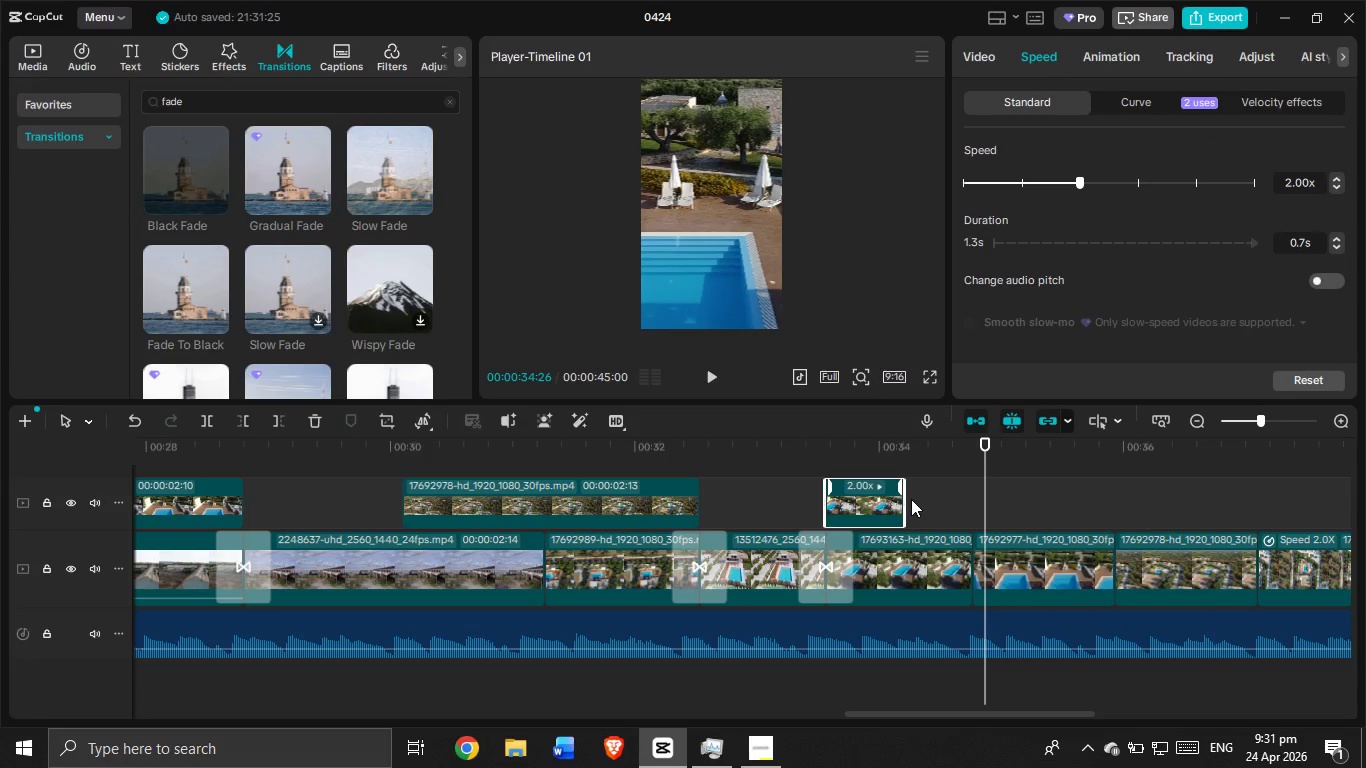 
left_click_drag(start_coordinate=[907, 499], to_coordinate=[966, 497])
 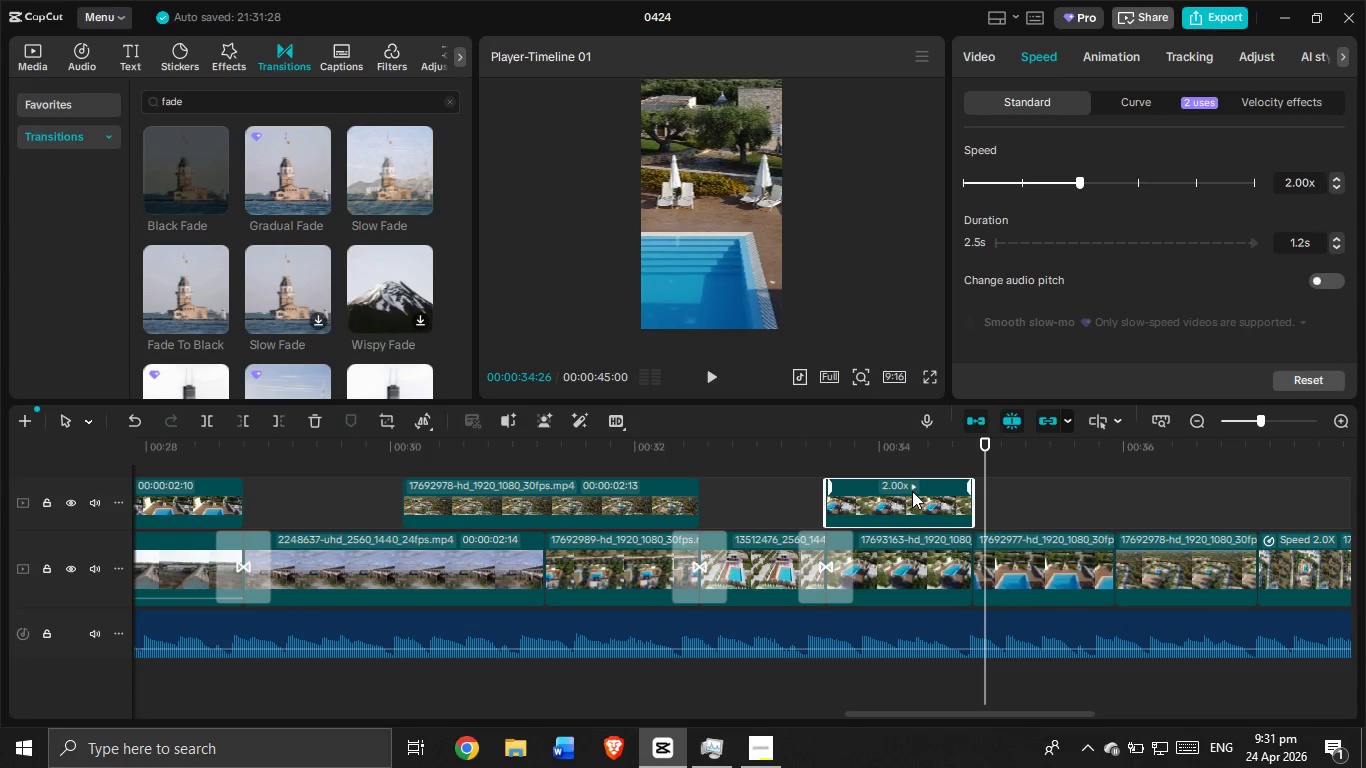 
left_click_drag(start_coordinate=[912, 491], to_coordinate=[918, 509])
 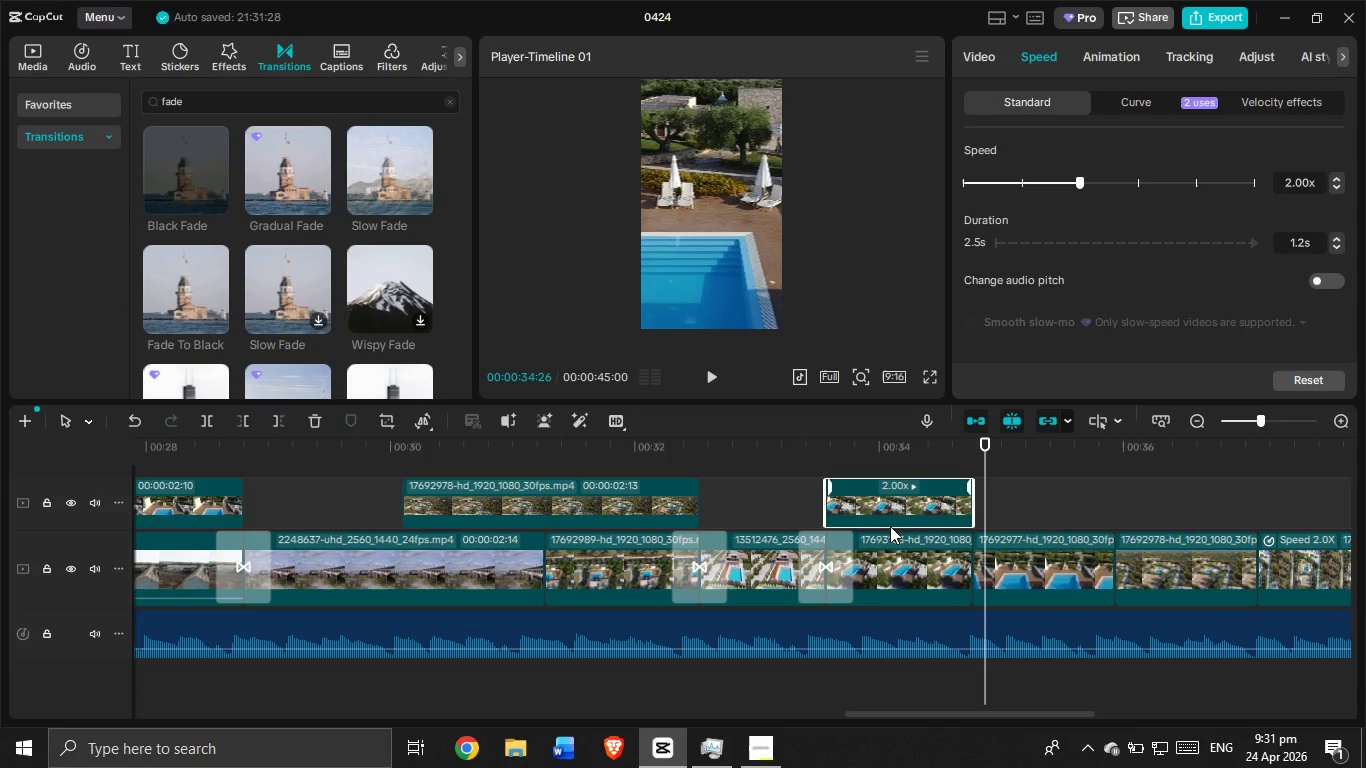 
left_click_drag(start_coordinate=[888, 495], to_coordinate=[880, 558])
 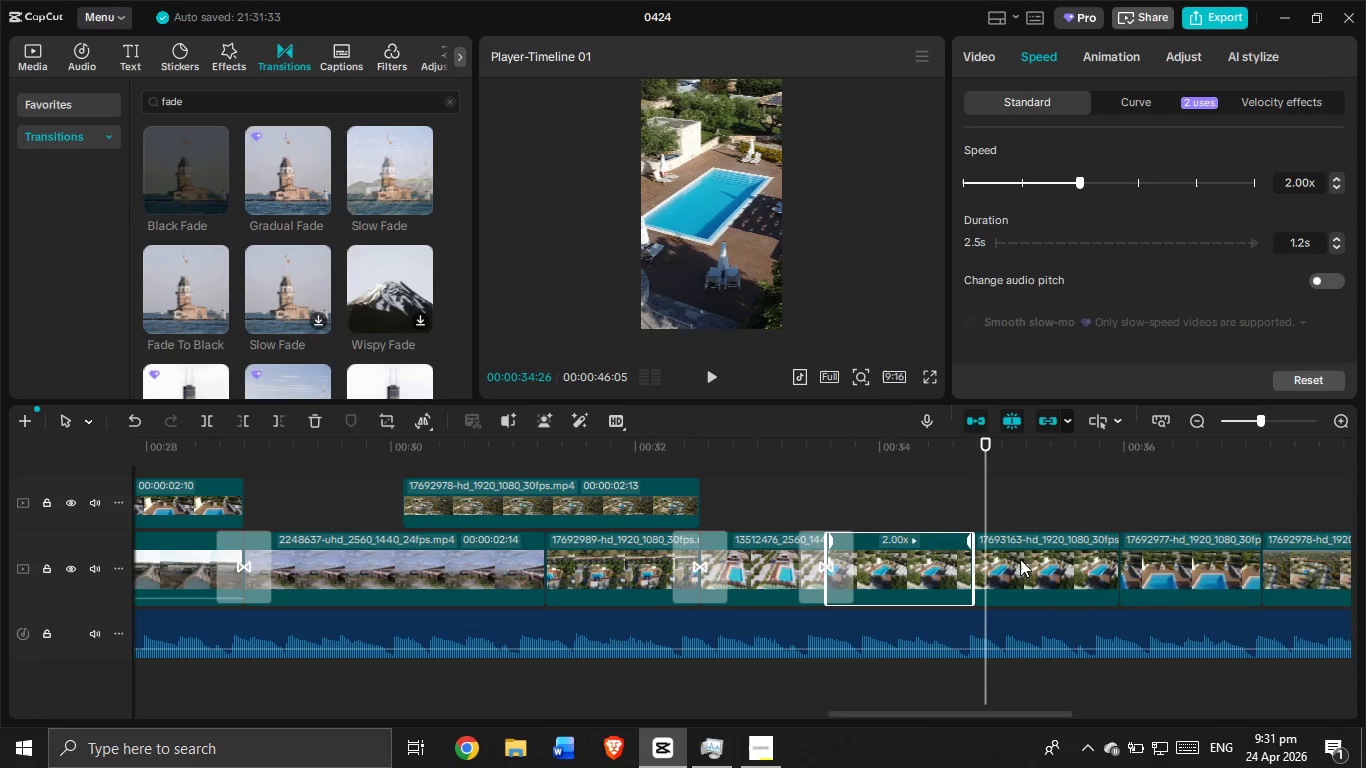 
left_click([1040, 559])
 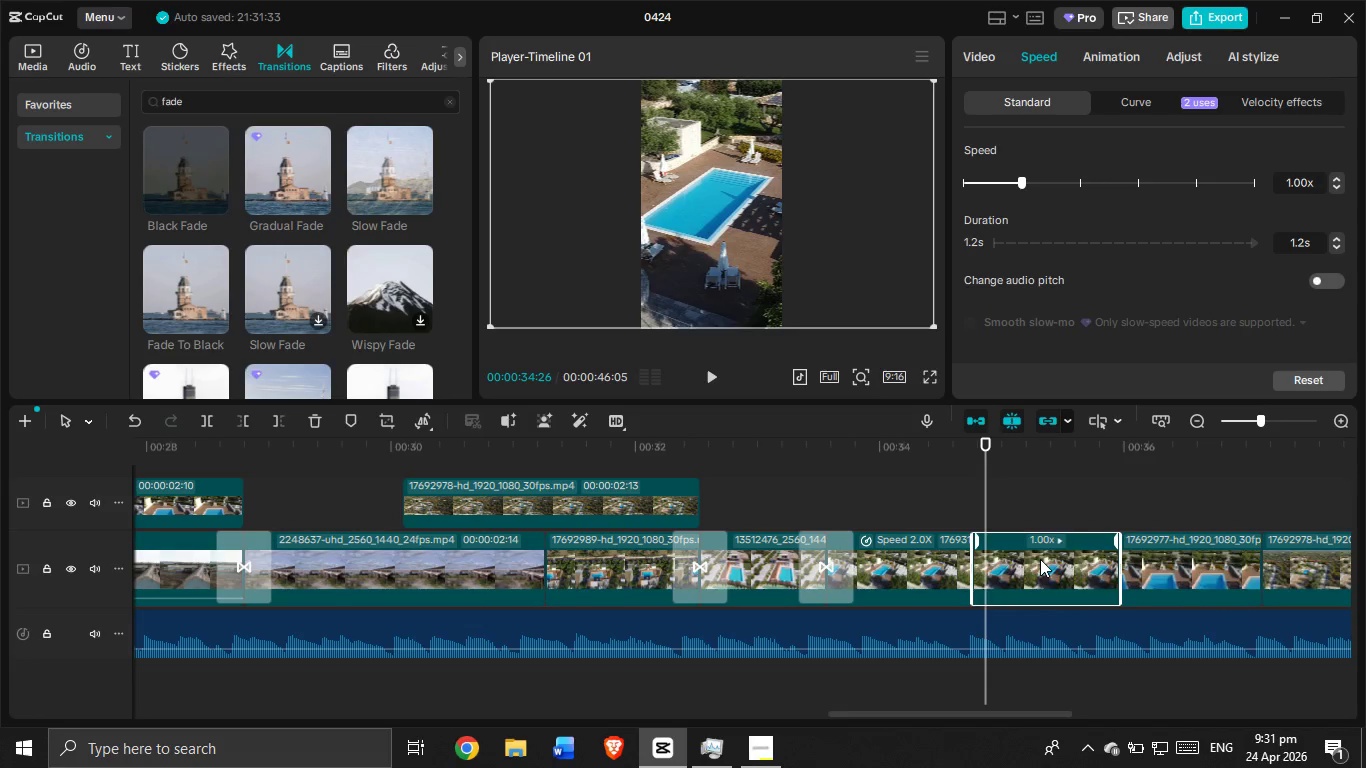 
key(Backspace)
 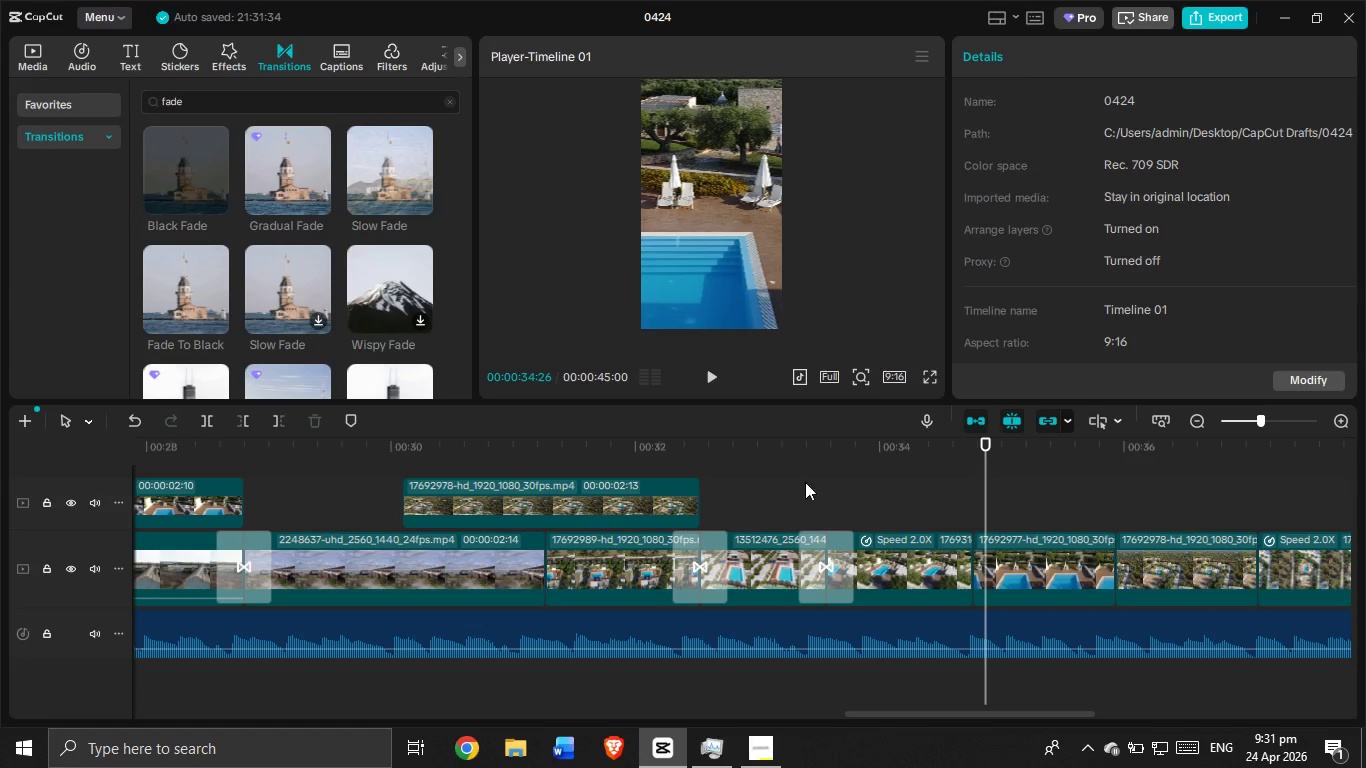 
left_click([775, 471])
 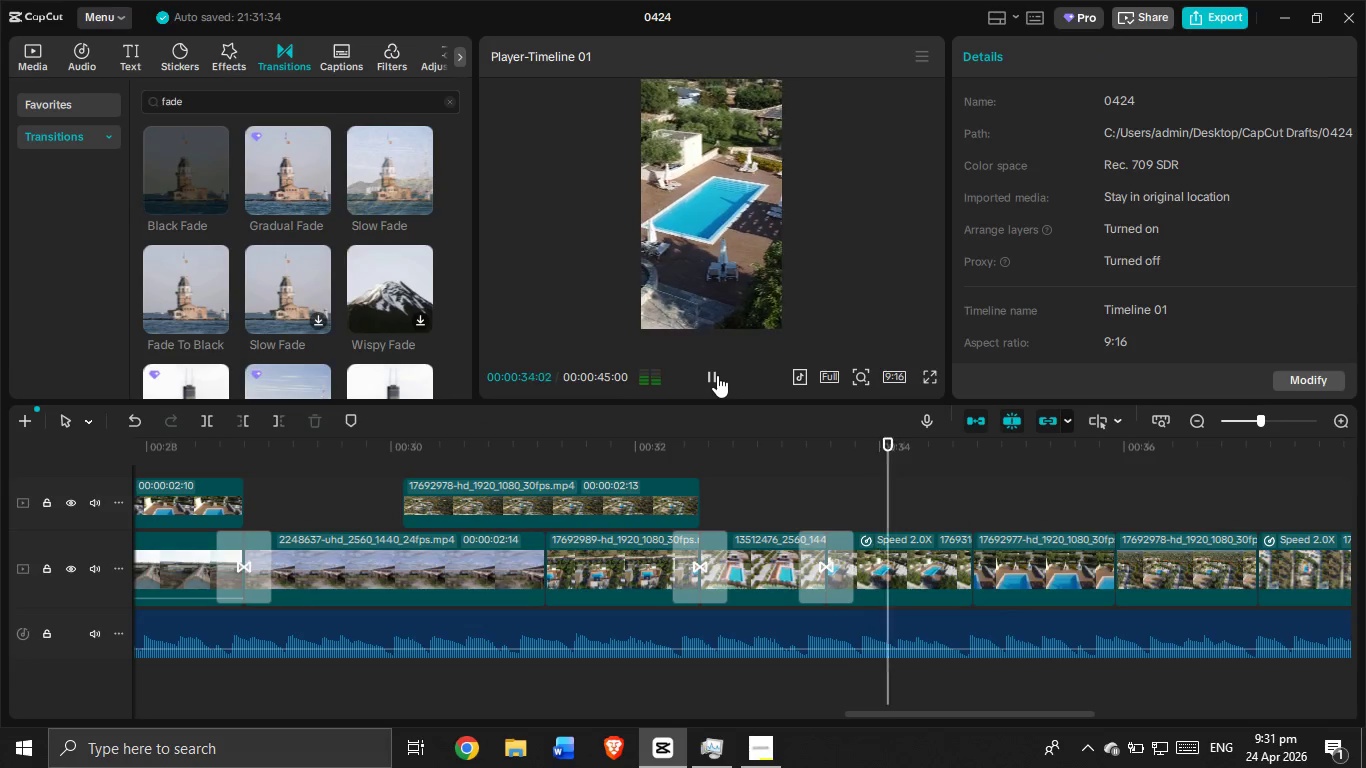 
left_click([717, 375])
 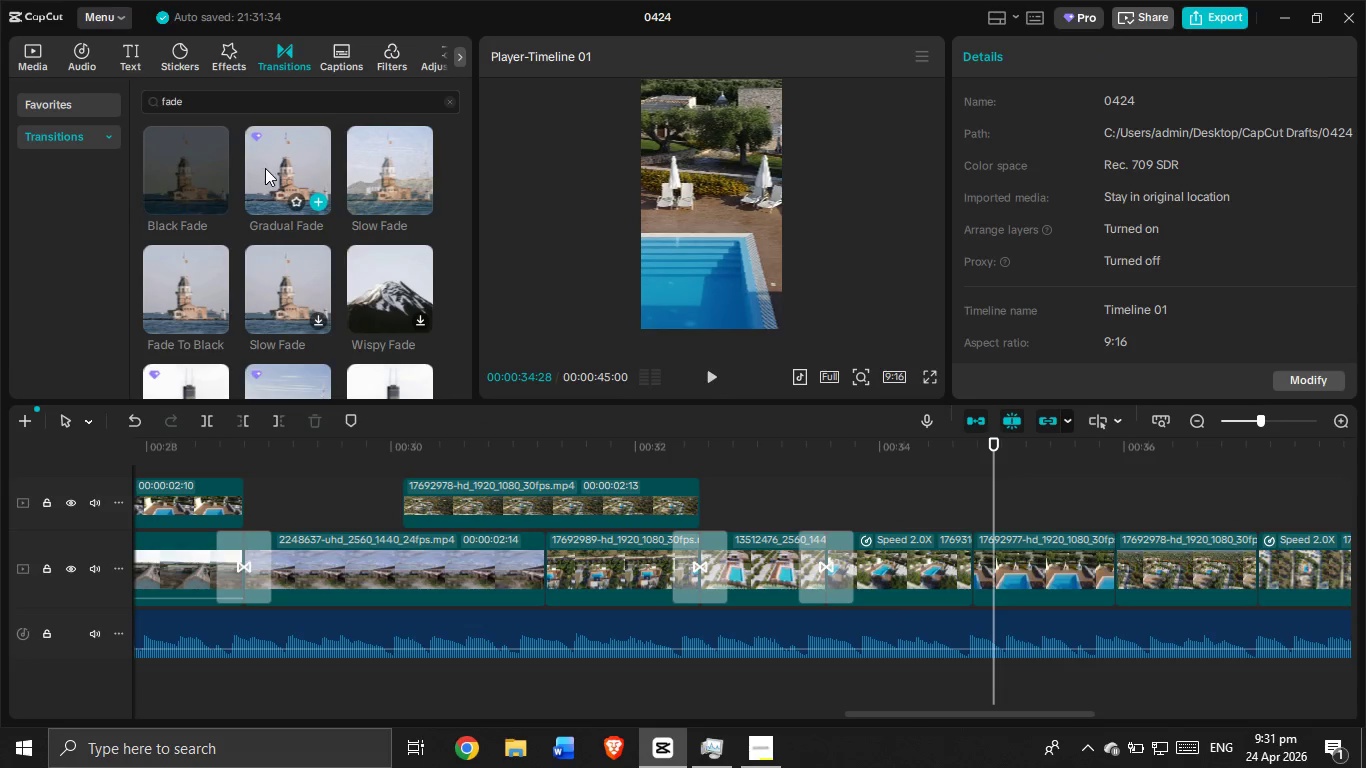 
left_click_drag(start_coordinate=[195, 154], to_coordinate=[940, 572])
 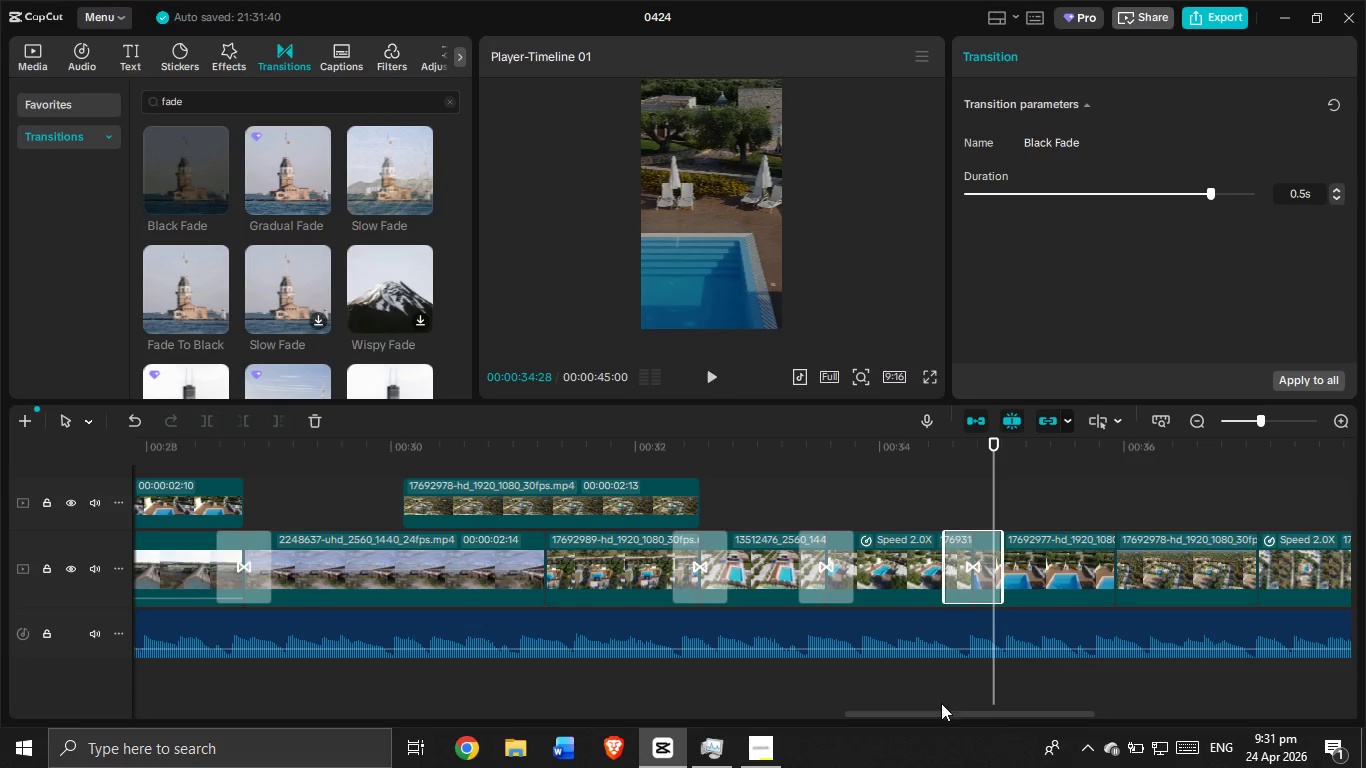 
left_click_drag(start_coordinate=[935, 713], to_coordinate=[978, 710])
 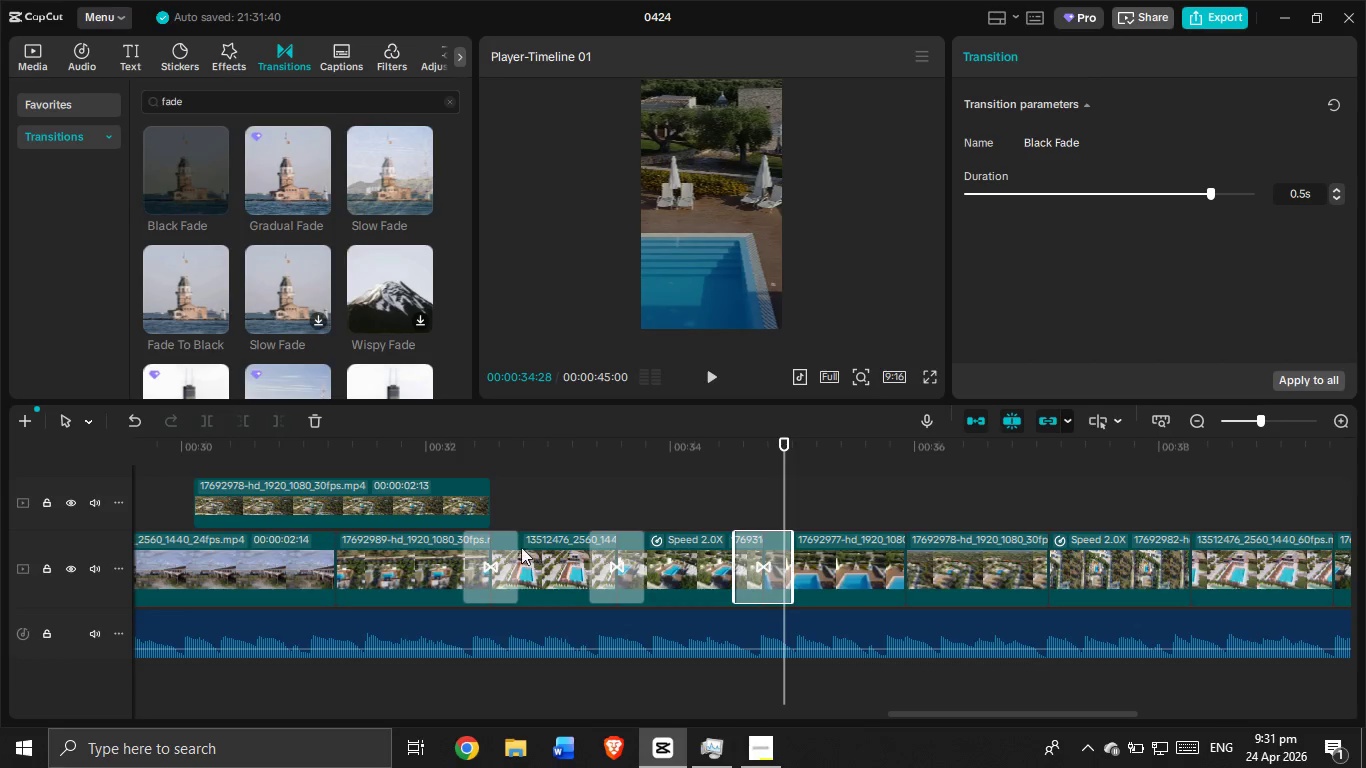 
double_click([499, 549])
 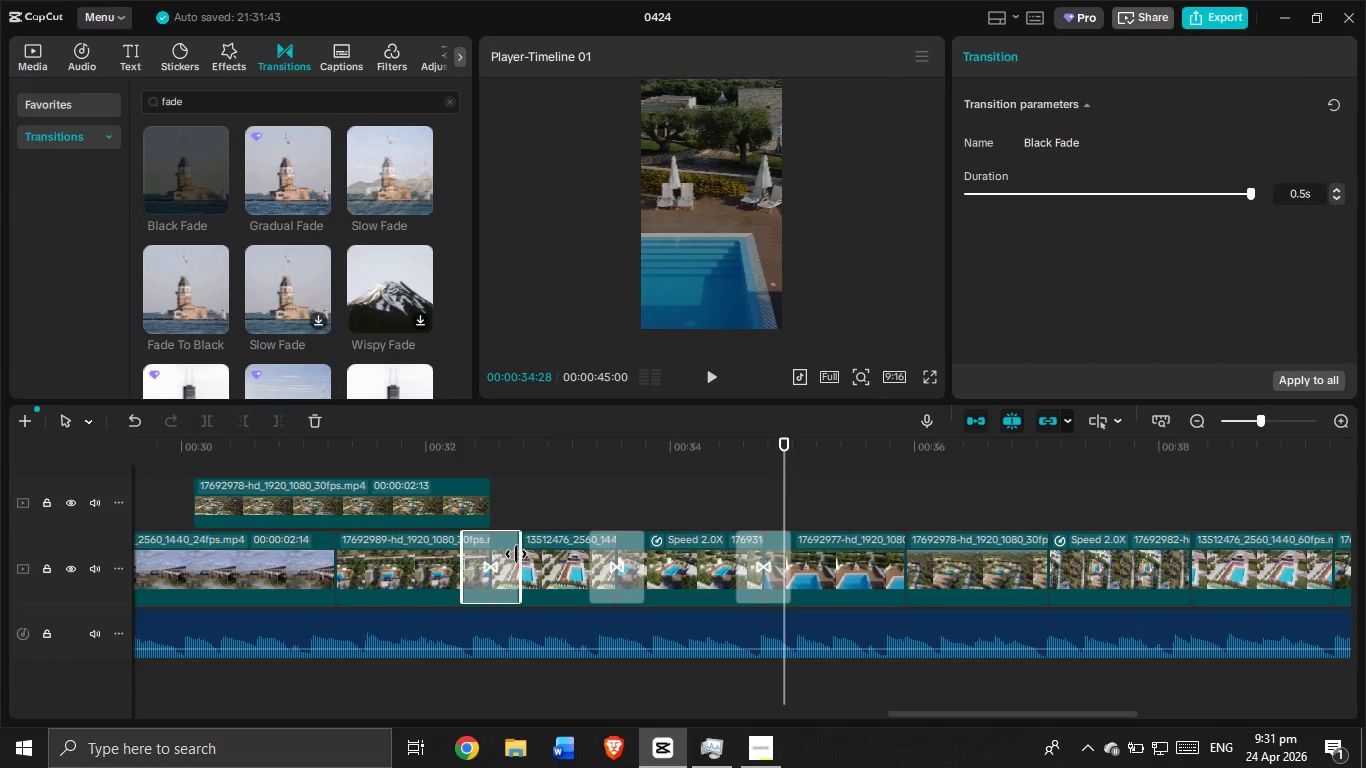 
left_click_drag(start_coordinate=[516, 554], to_coordinate=[504, 557])
 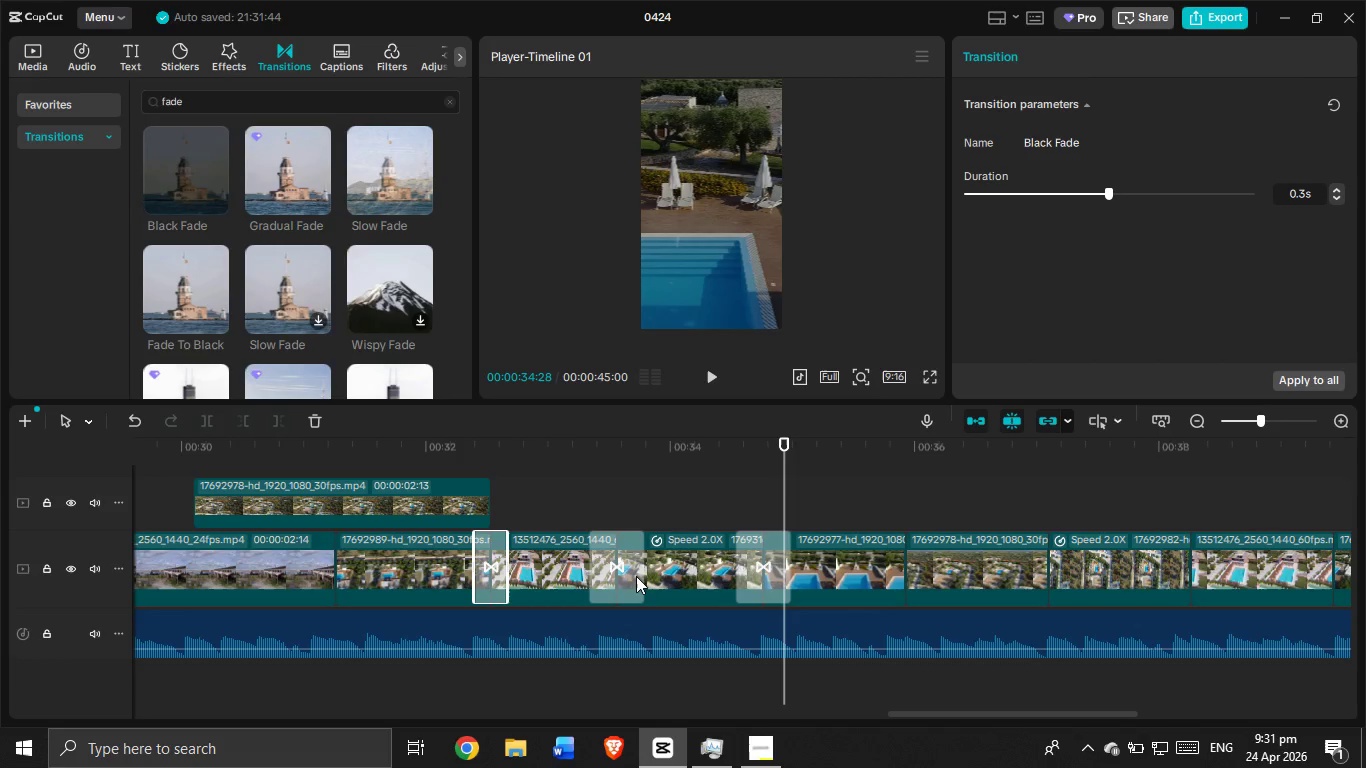 
left_click([634, 574])
 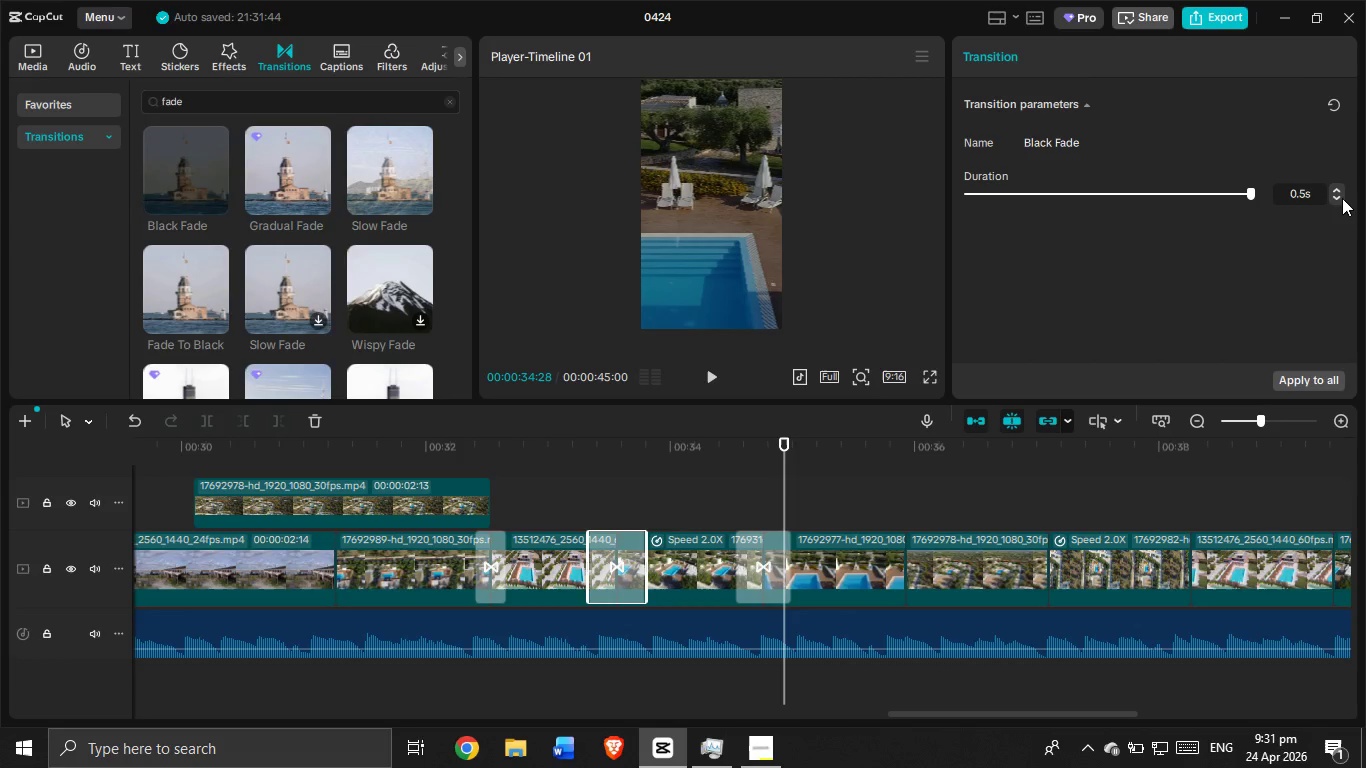 
double_click([1339, 198])
 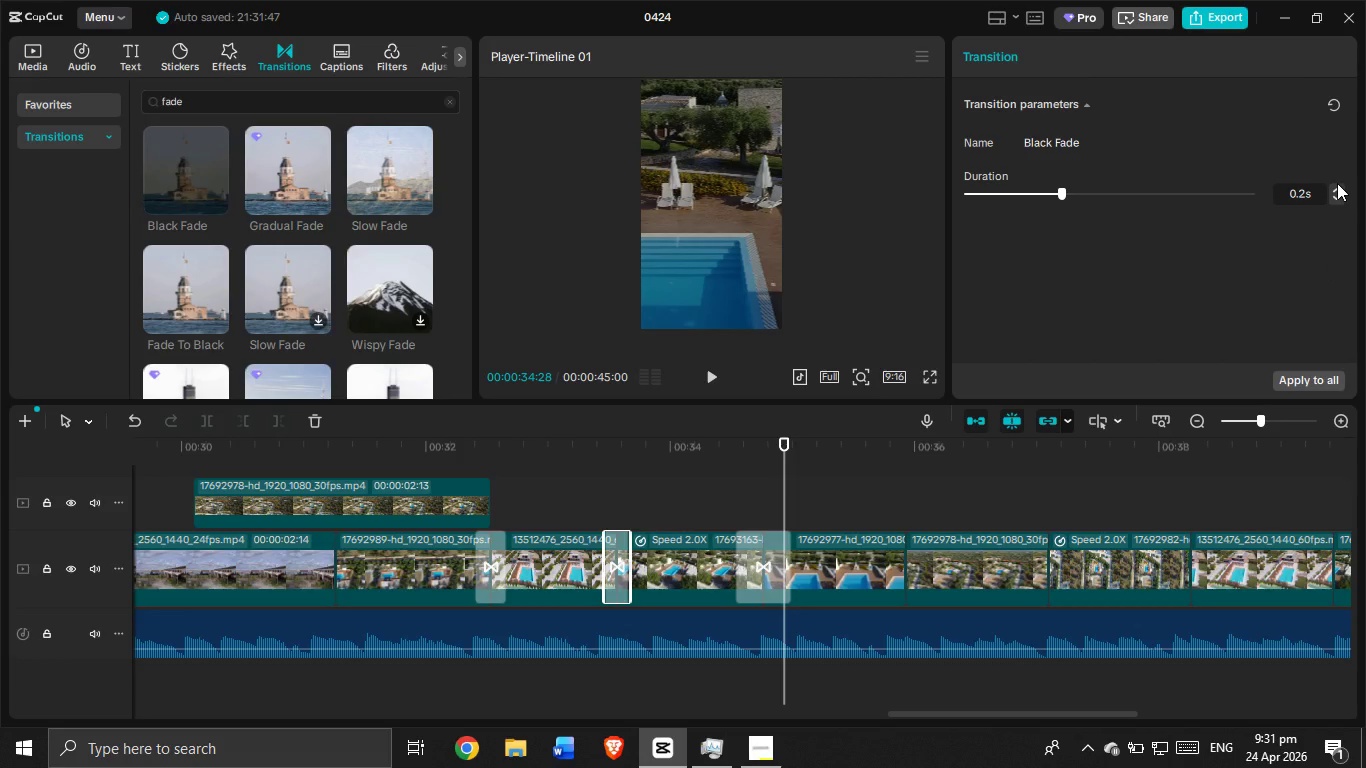 
double_click([1335, 187])
 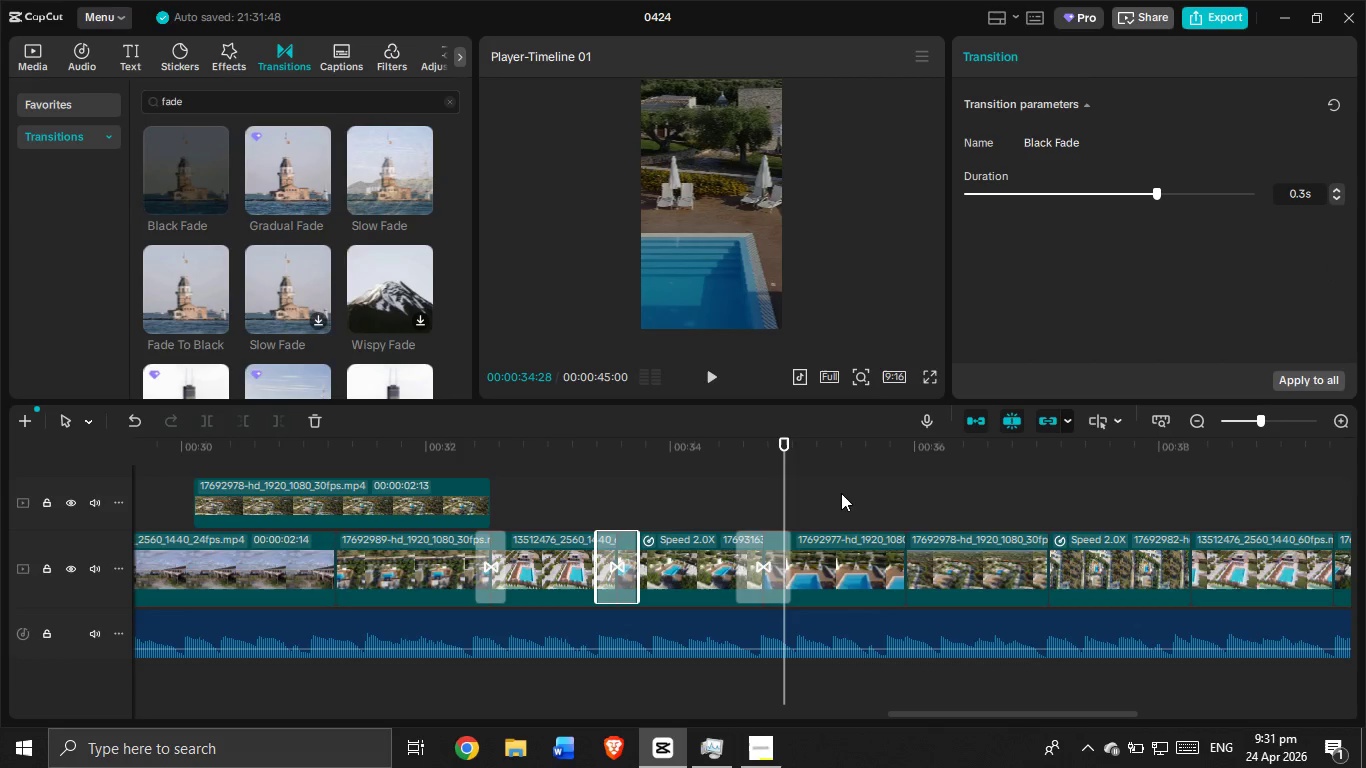 
left_click([779, 554])
 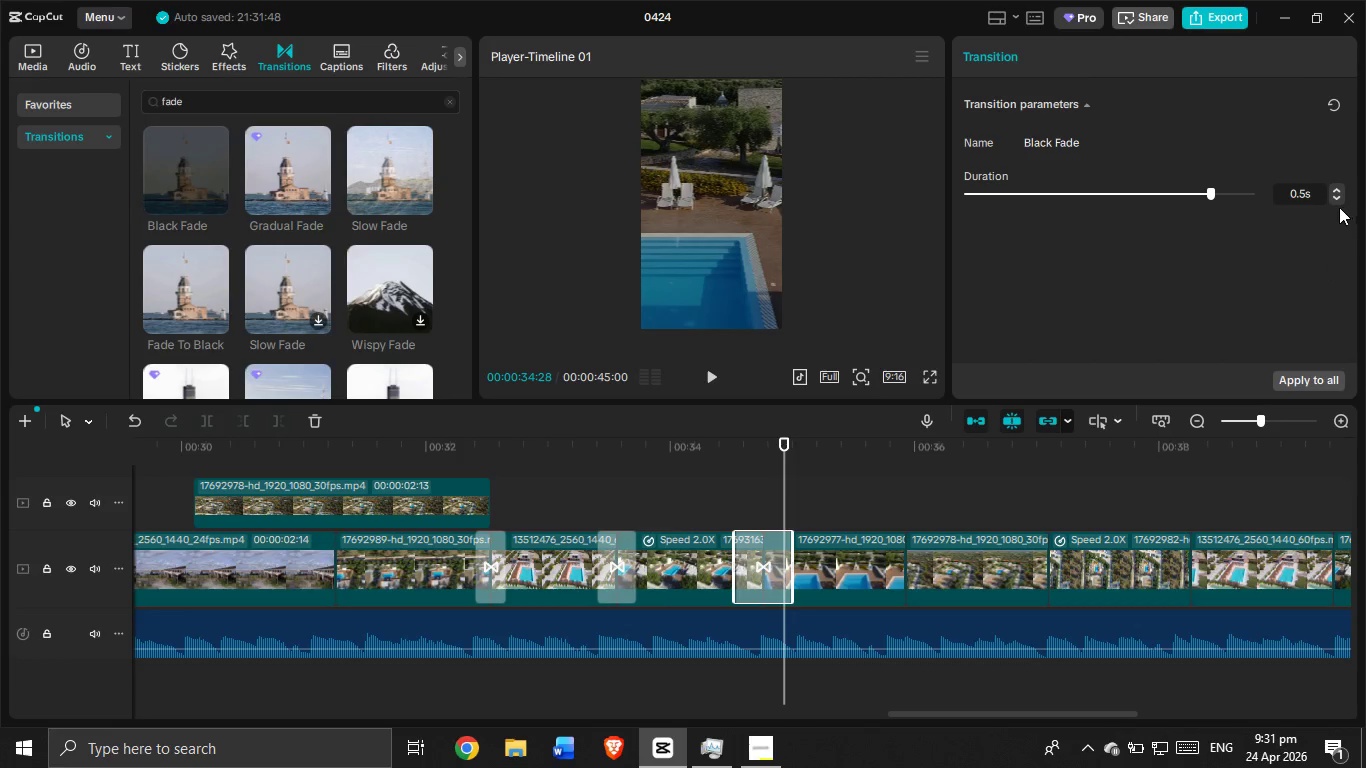 
left_click([1336, 199])
 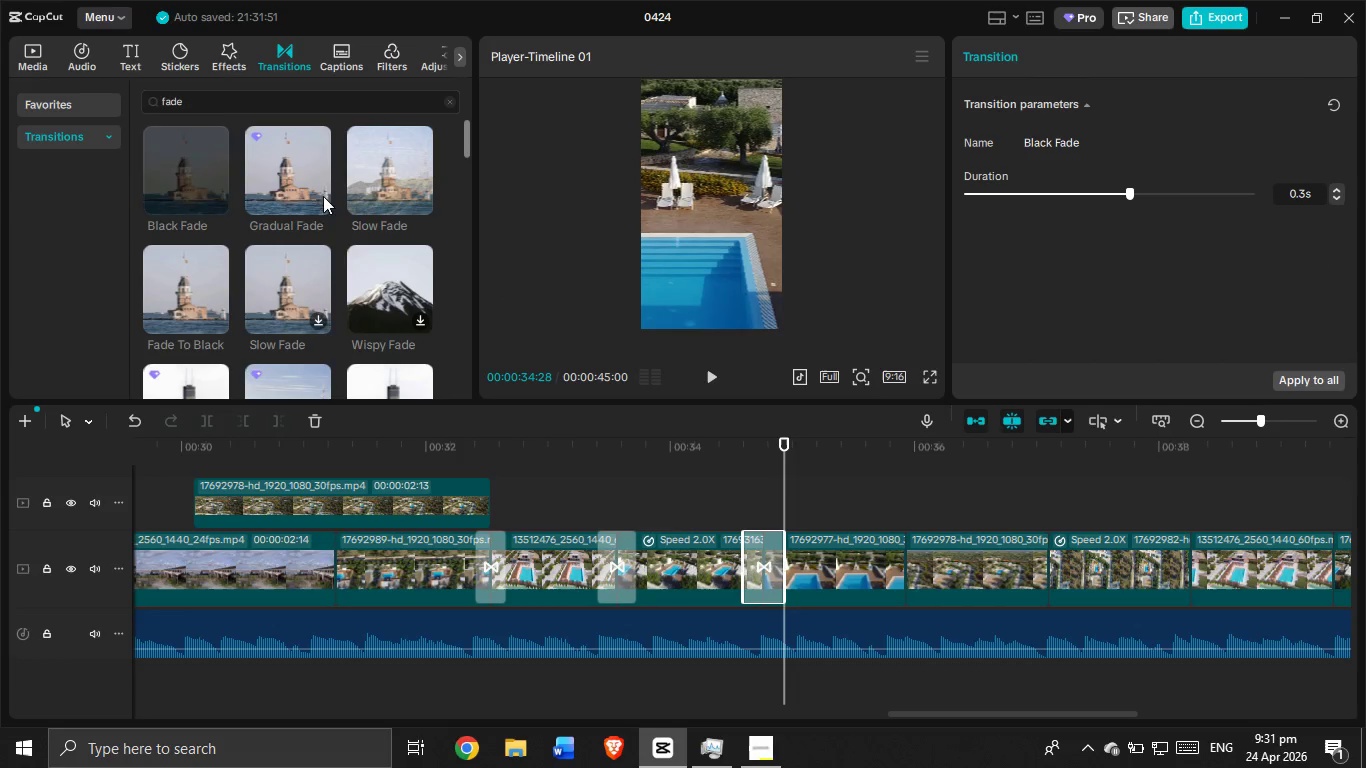 
left_click_drag(start_coordinate=[176, 154], to_coordinate=[885, 558])
 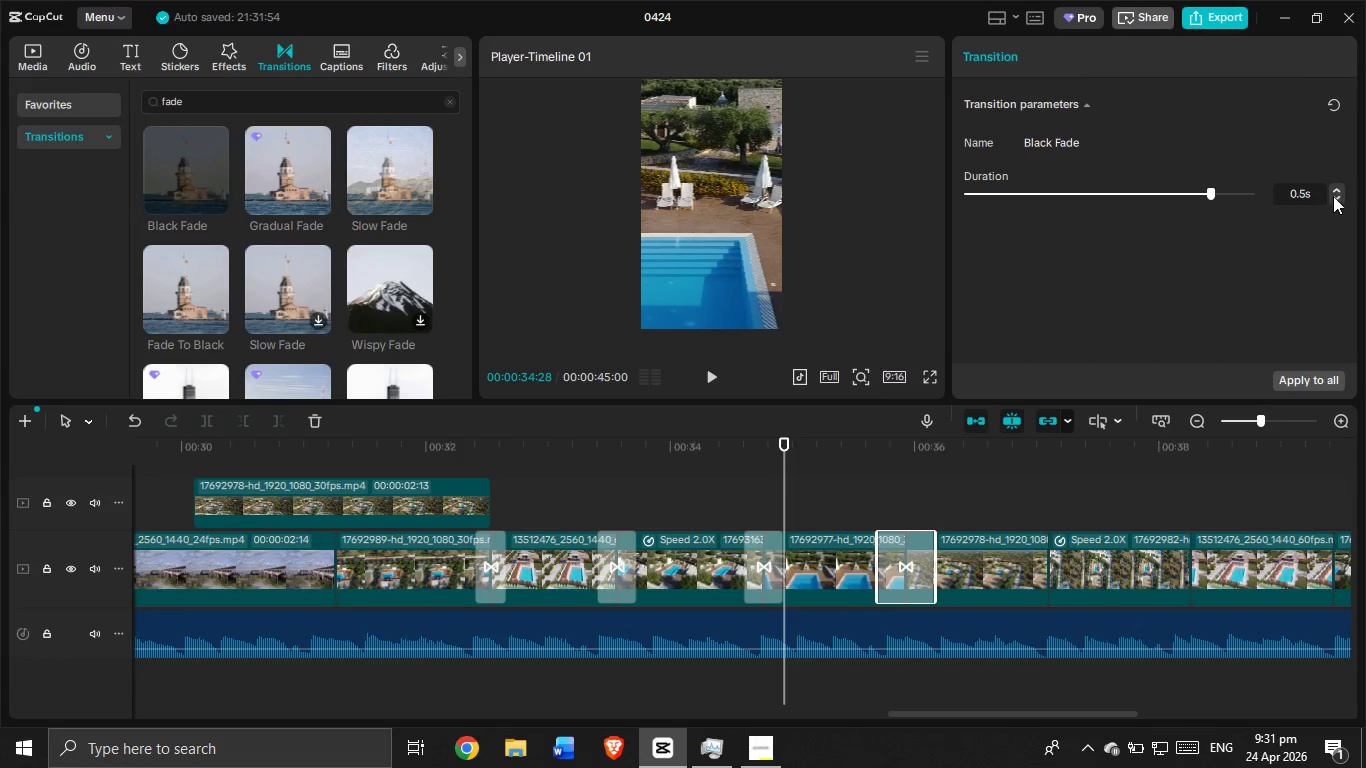 
left_click([1333, 199])
 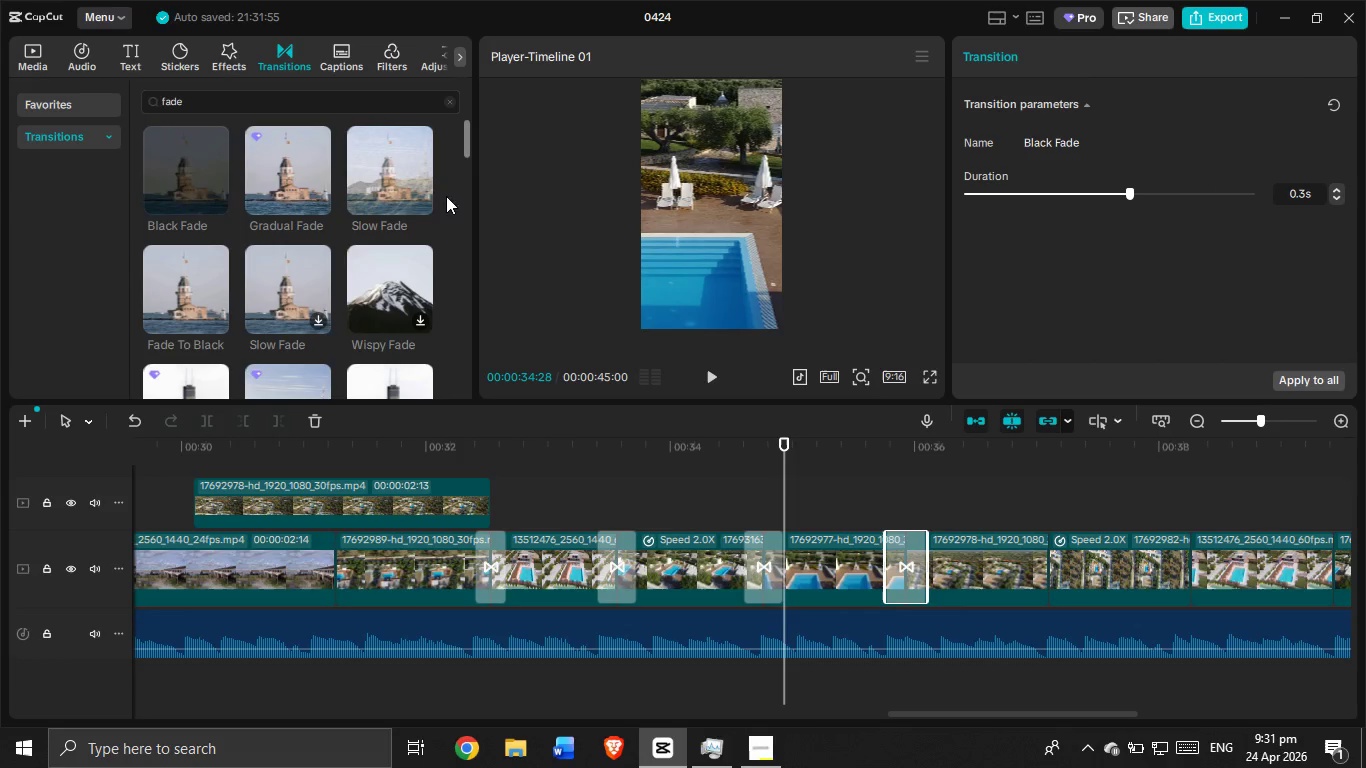 
left_click_drag(start_coordinate=[190, 187], to_coordinate=[1019, 572])
 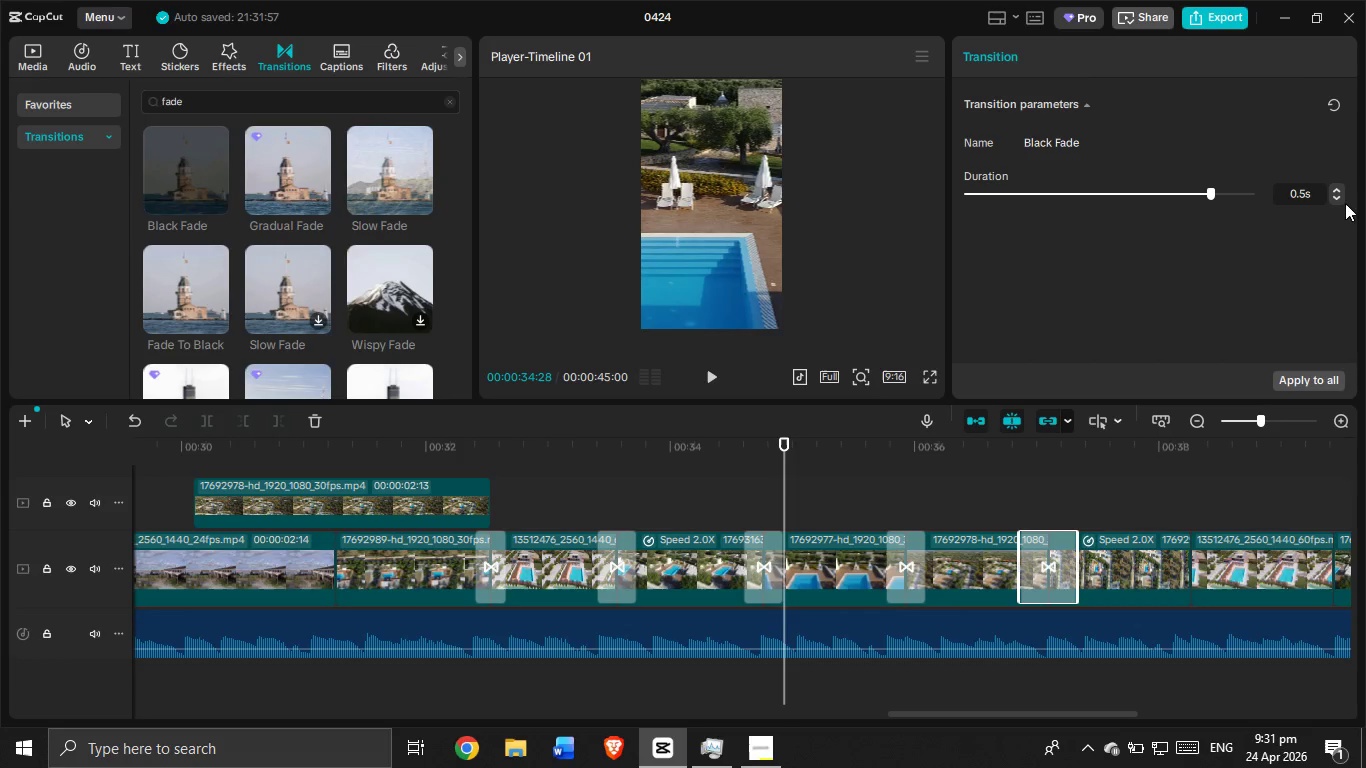 
left_click([1338, 199])
 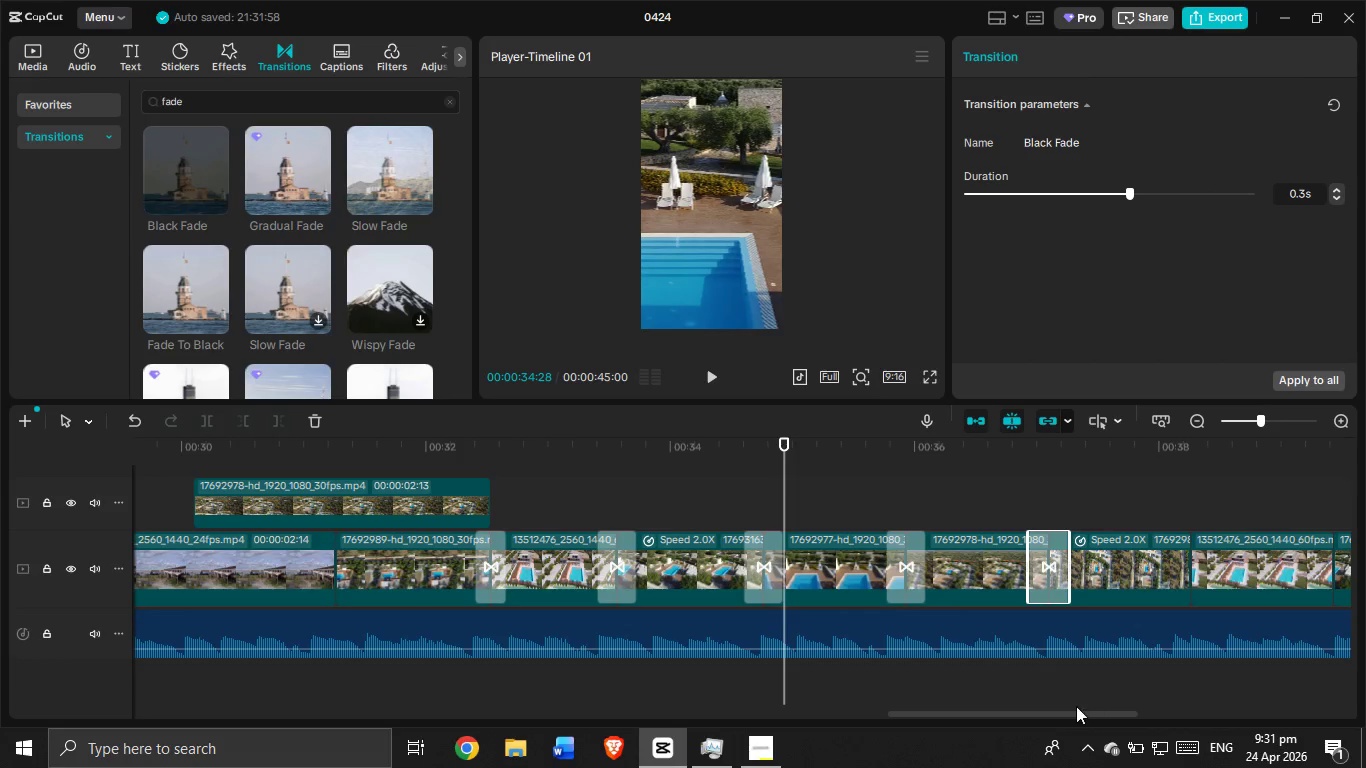 
left_click_drag(start_coordinate=[1070, 714], to_coordinate=[1236, 743])
 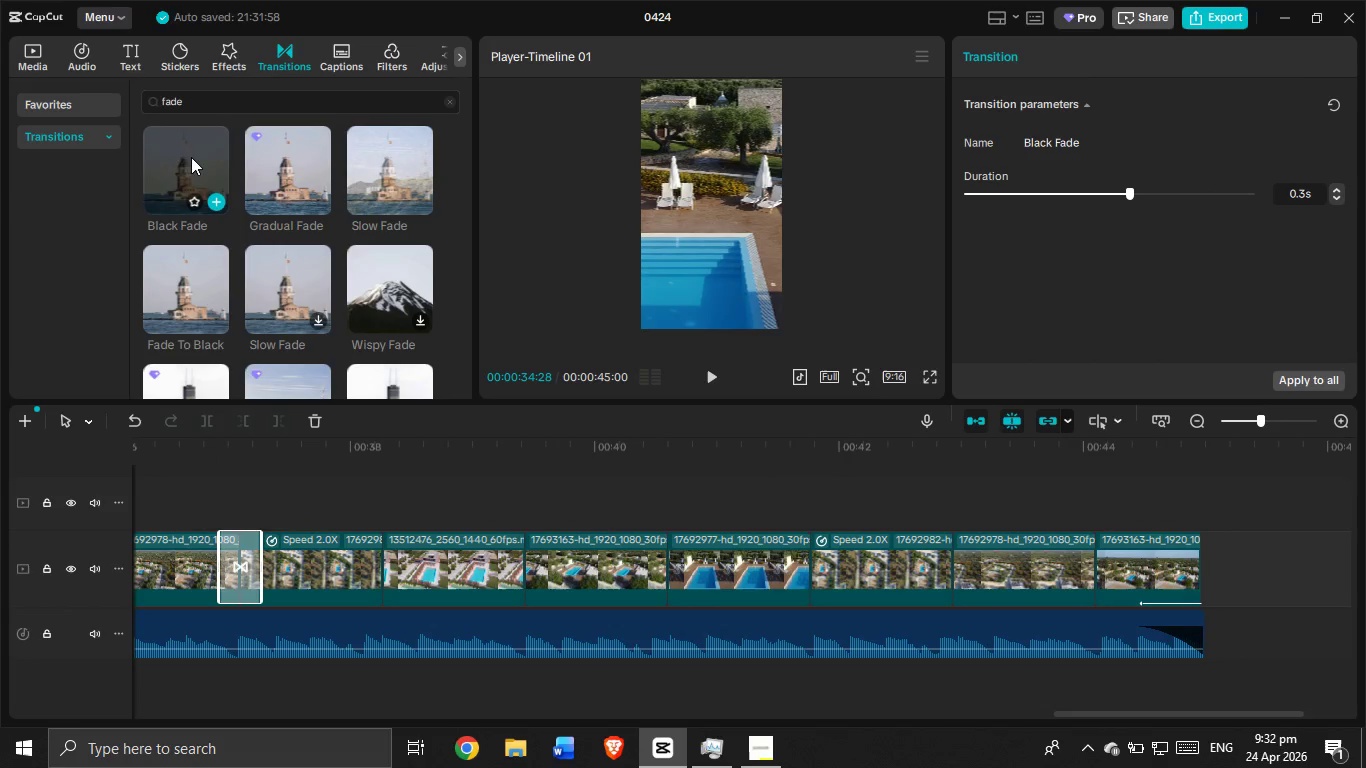 
left_click_drag(start_coordinate=[191, 161], to_coordinate=[367, 545])
 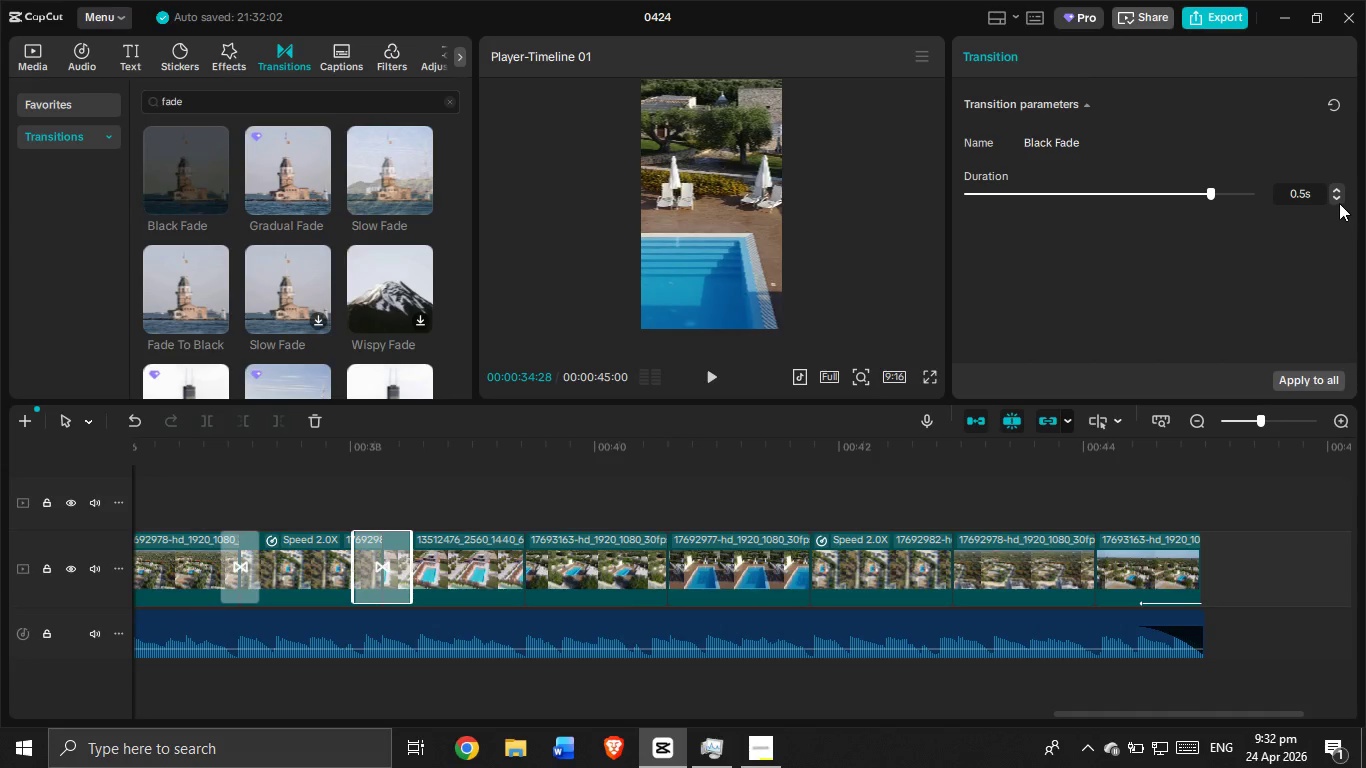 
left_click([1338, 198])
 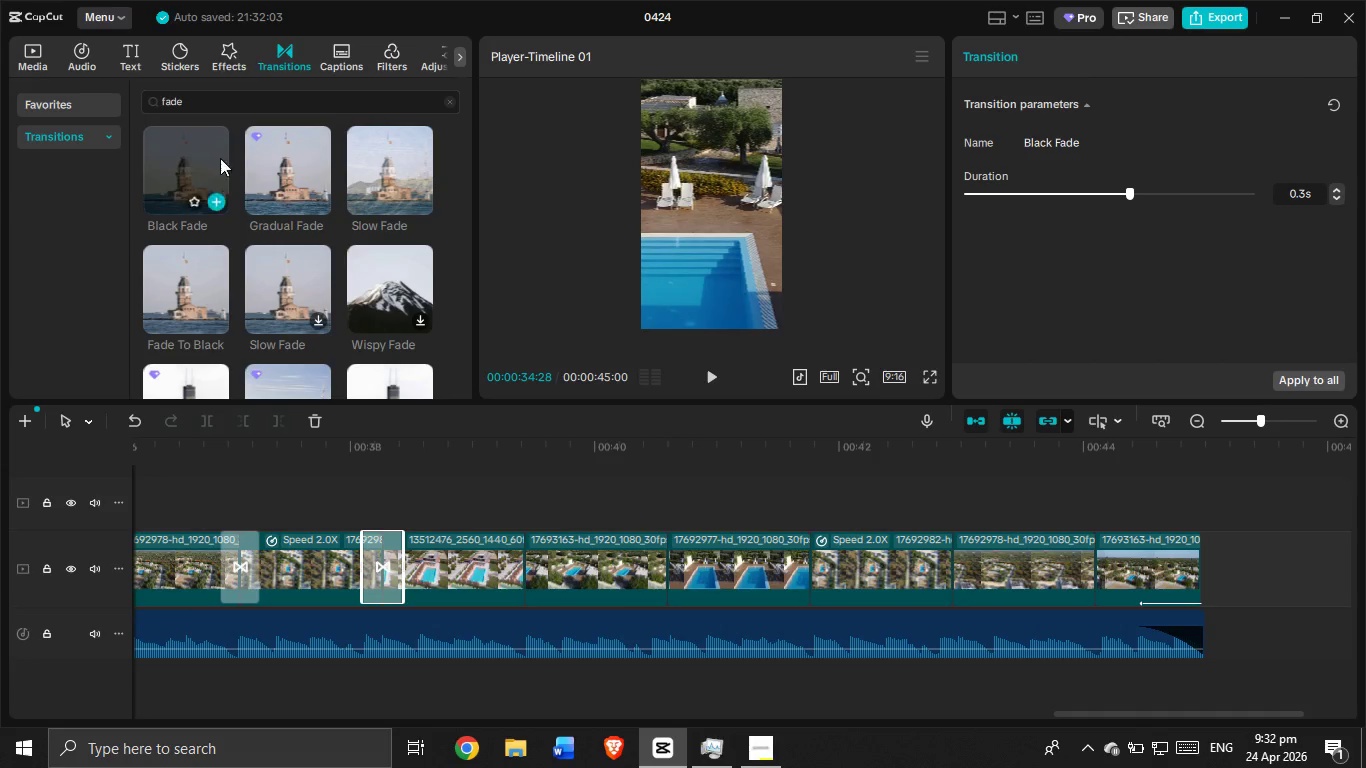 
left_click_drag(start_coordinate=[203, 156], to_coordinate=[500, 546])
 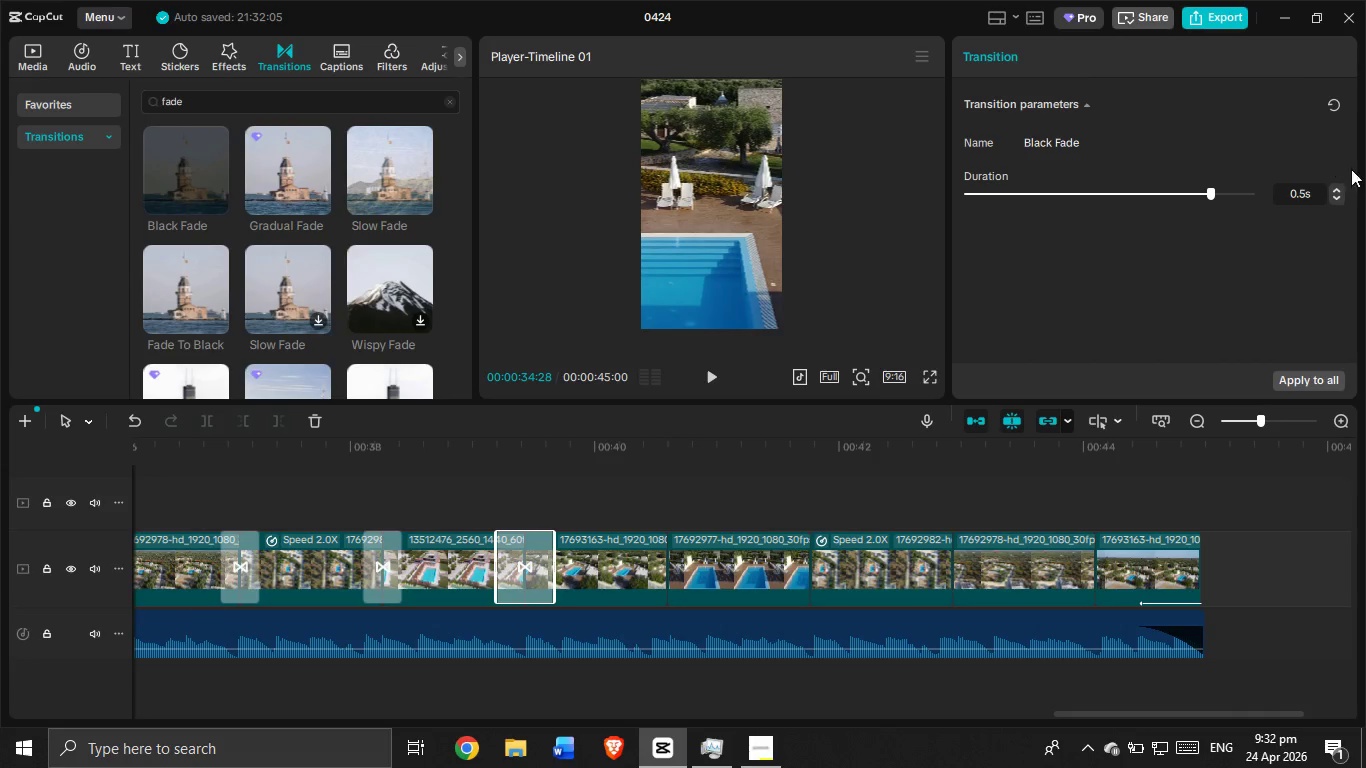 
left_click([1335, 199])
 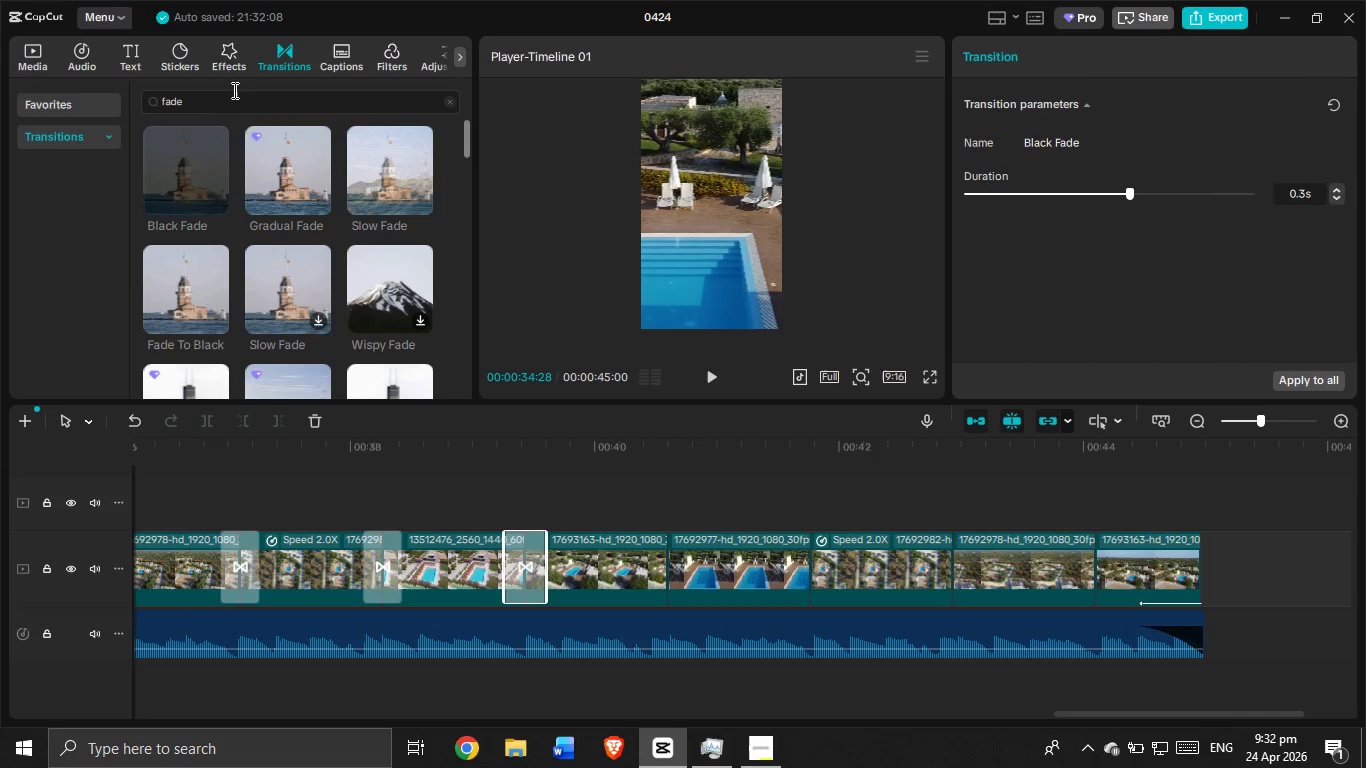 
left_click_drag(start_coordinate=[195, 156], to_coordinate=[647, 567])
 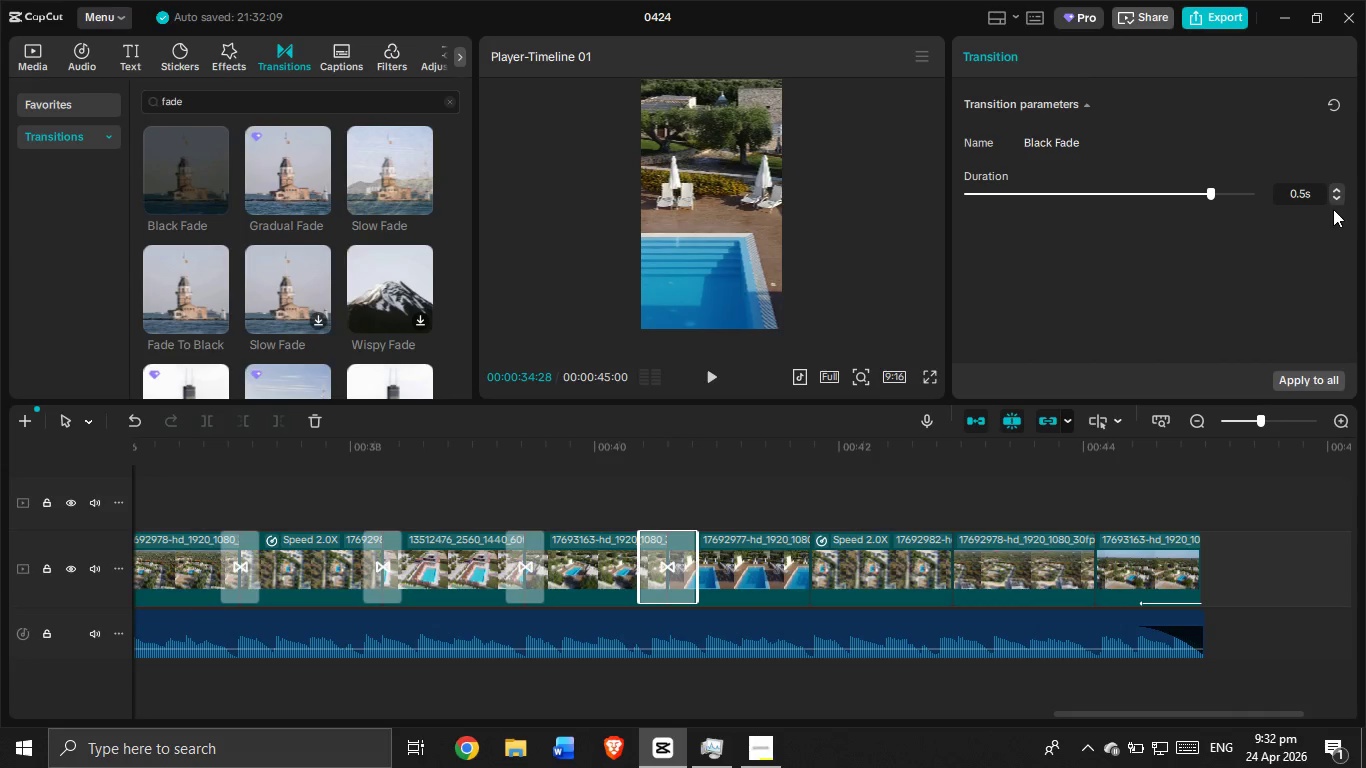 
left_click([1337, 199])
 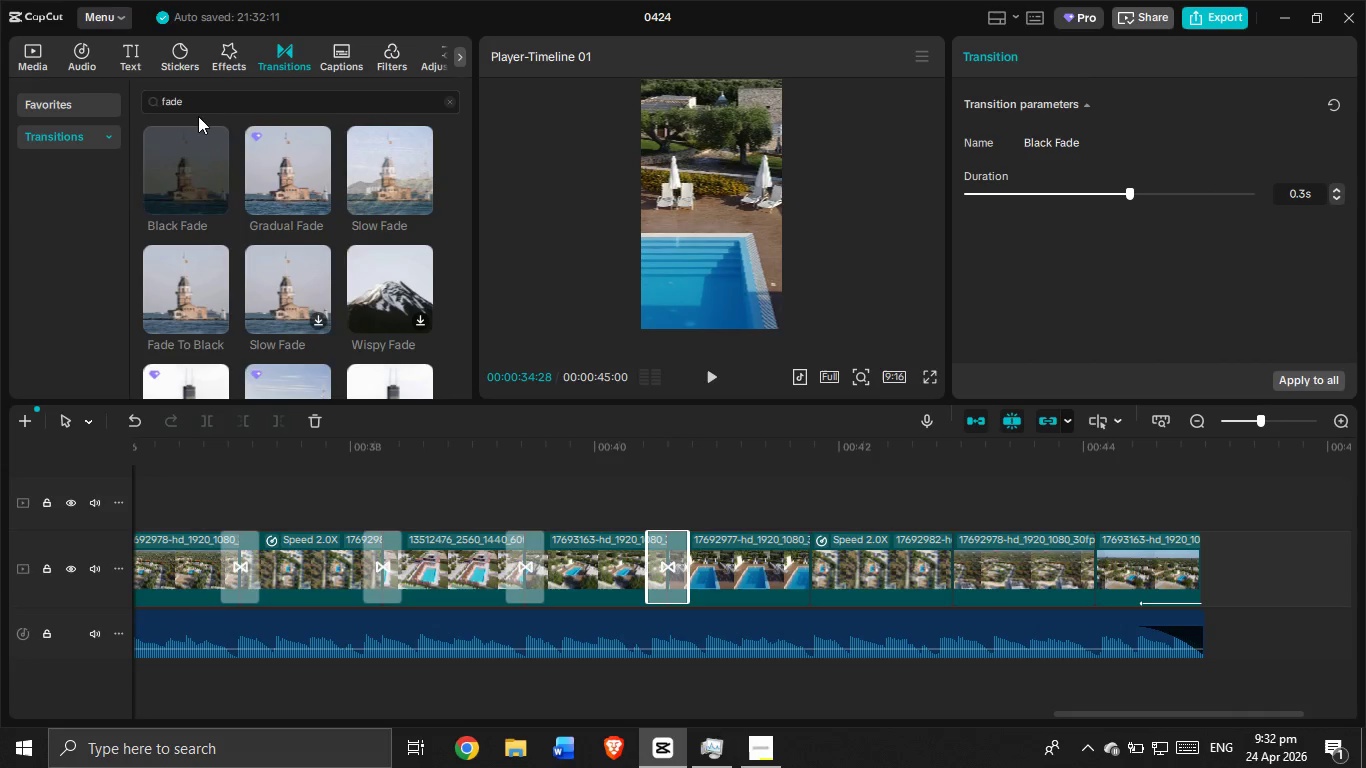 
left_click_drag(start_coordinate=[202, 160], to_coordinate=[780, 562])
 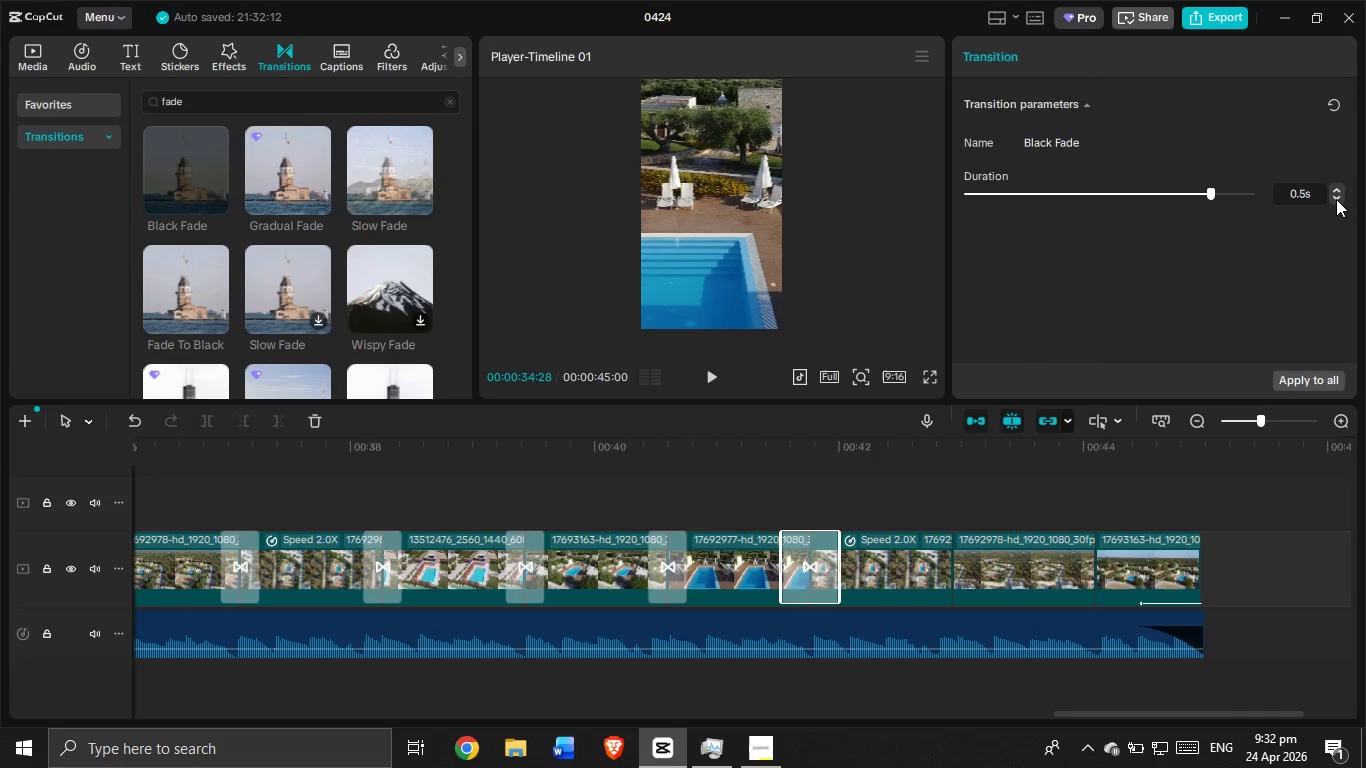 
left_click([1336, 199])
 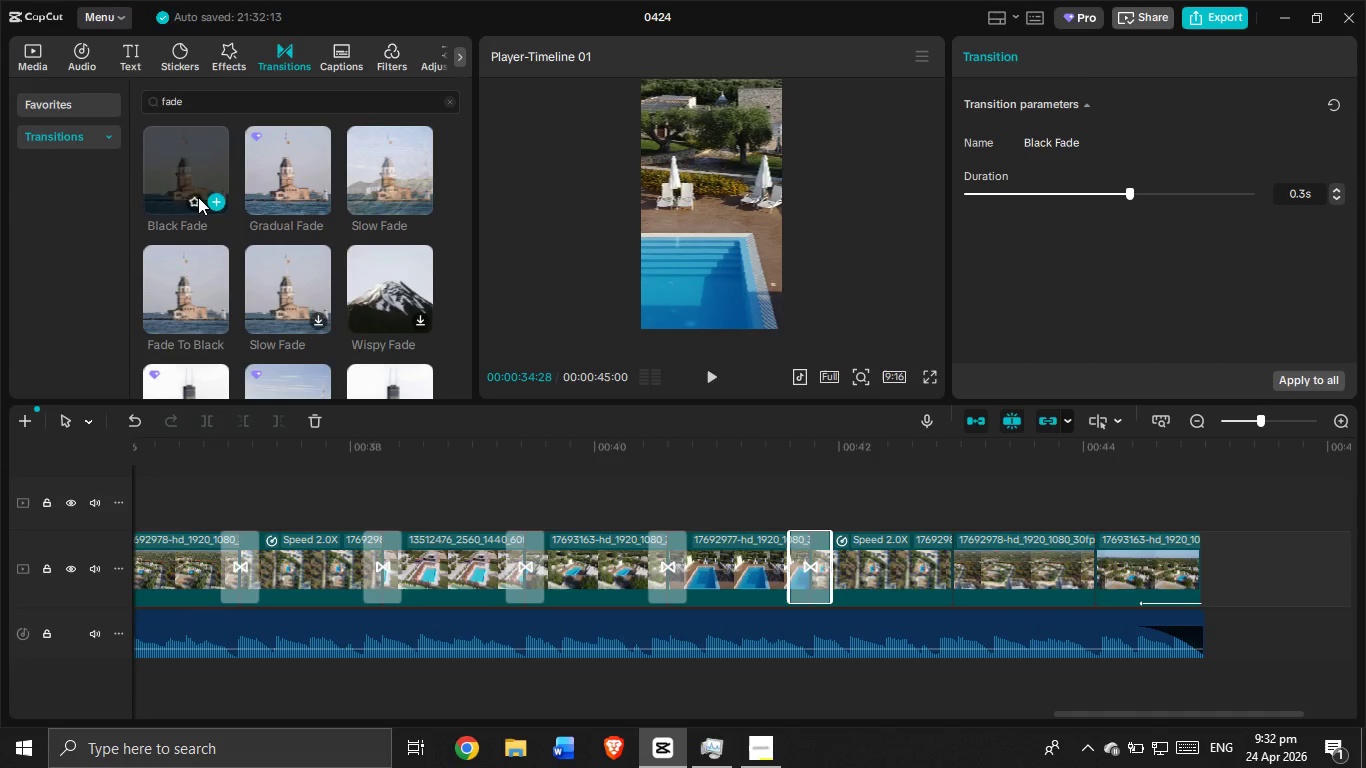 
left_click_drag(start_coordinate=[203, 176], to_coordinate=[922, 563])
 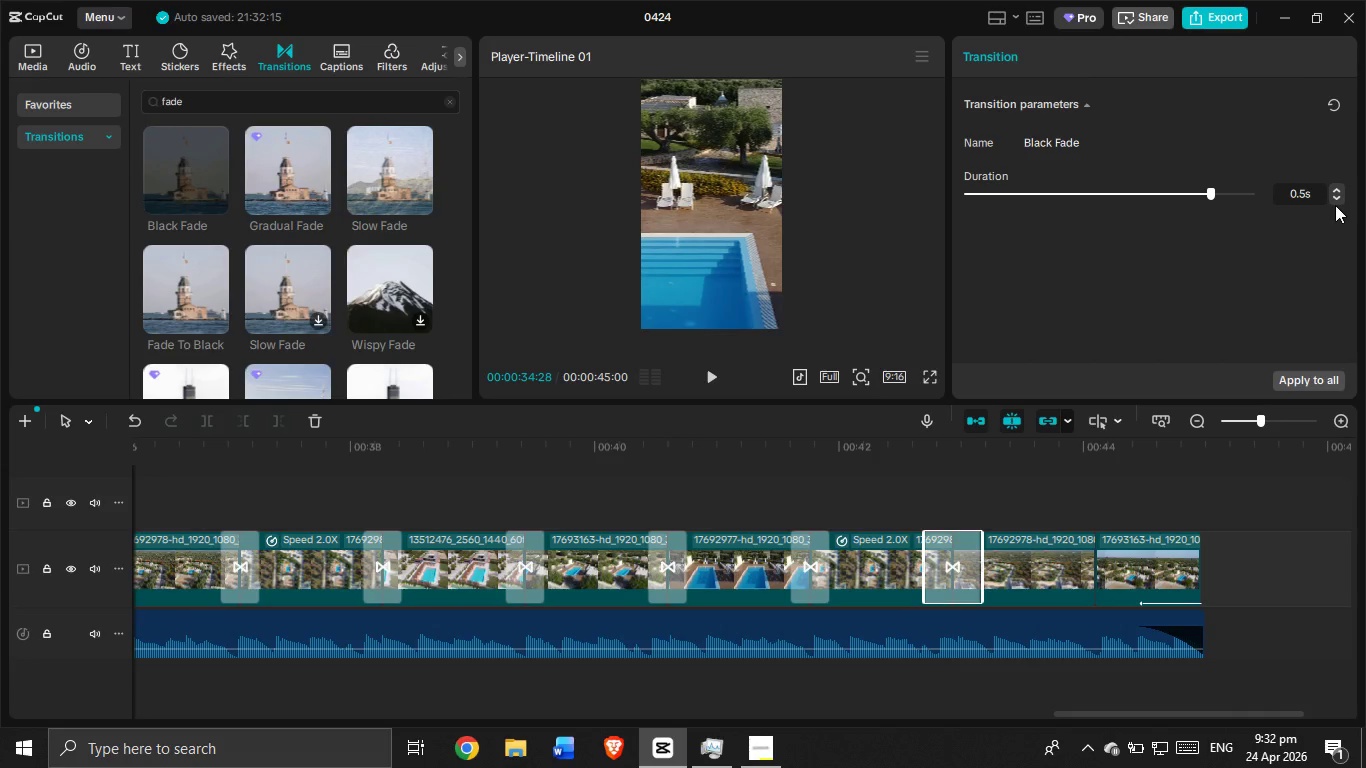 
left_click([1337, 199])
 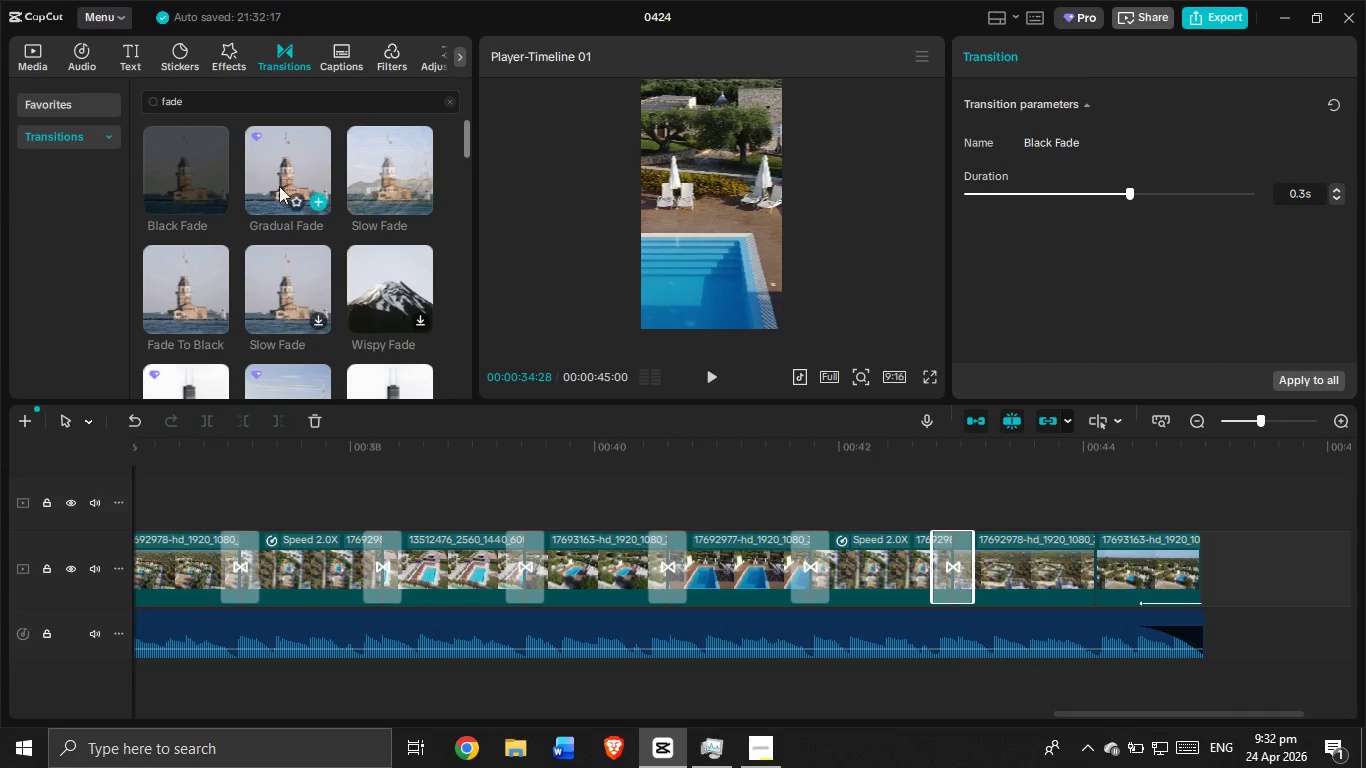 
left_click_drag(start_coordinate=[177, 170], to_coordinate=[1088, 567])
 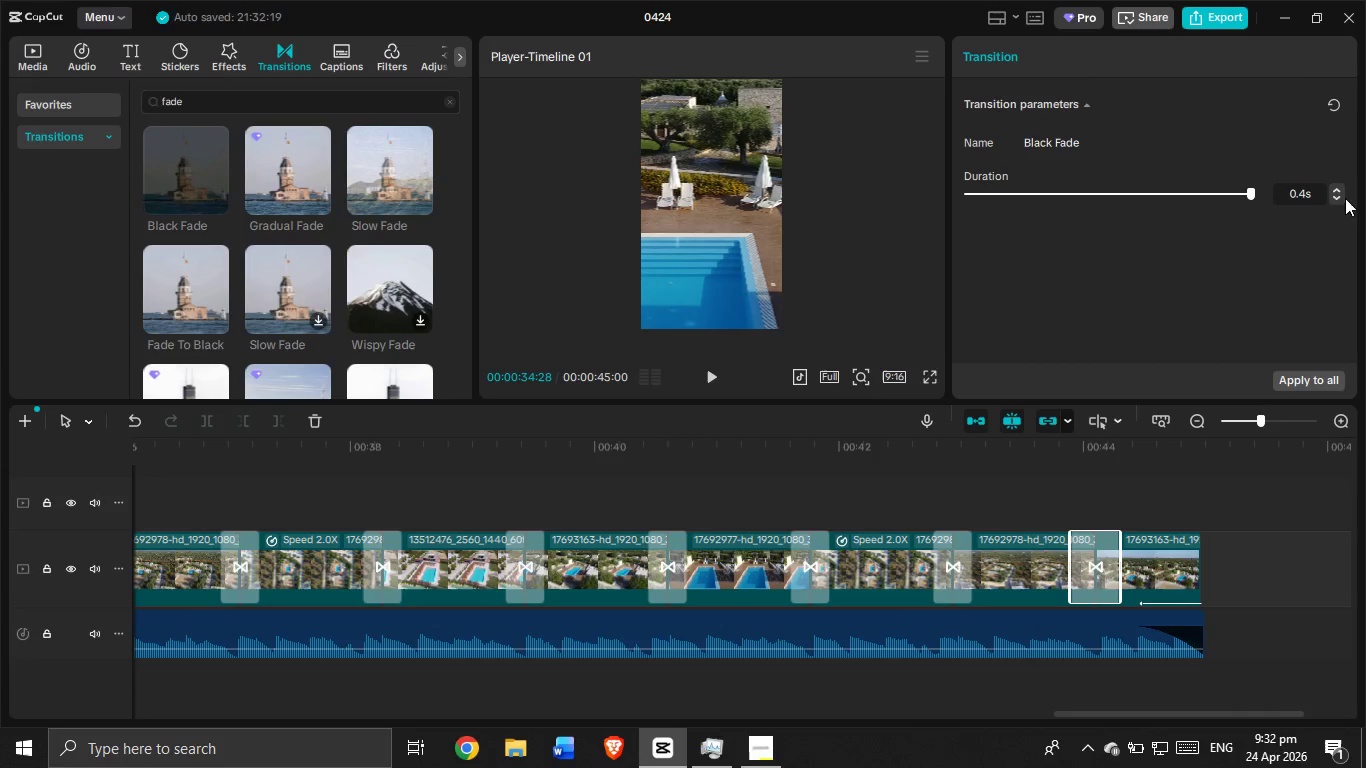 
left_click([1334, 194])
 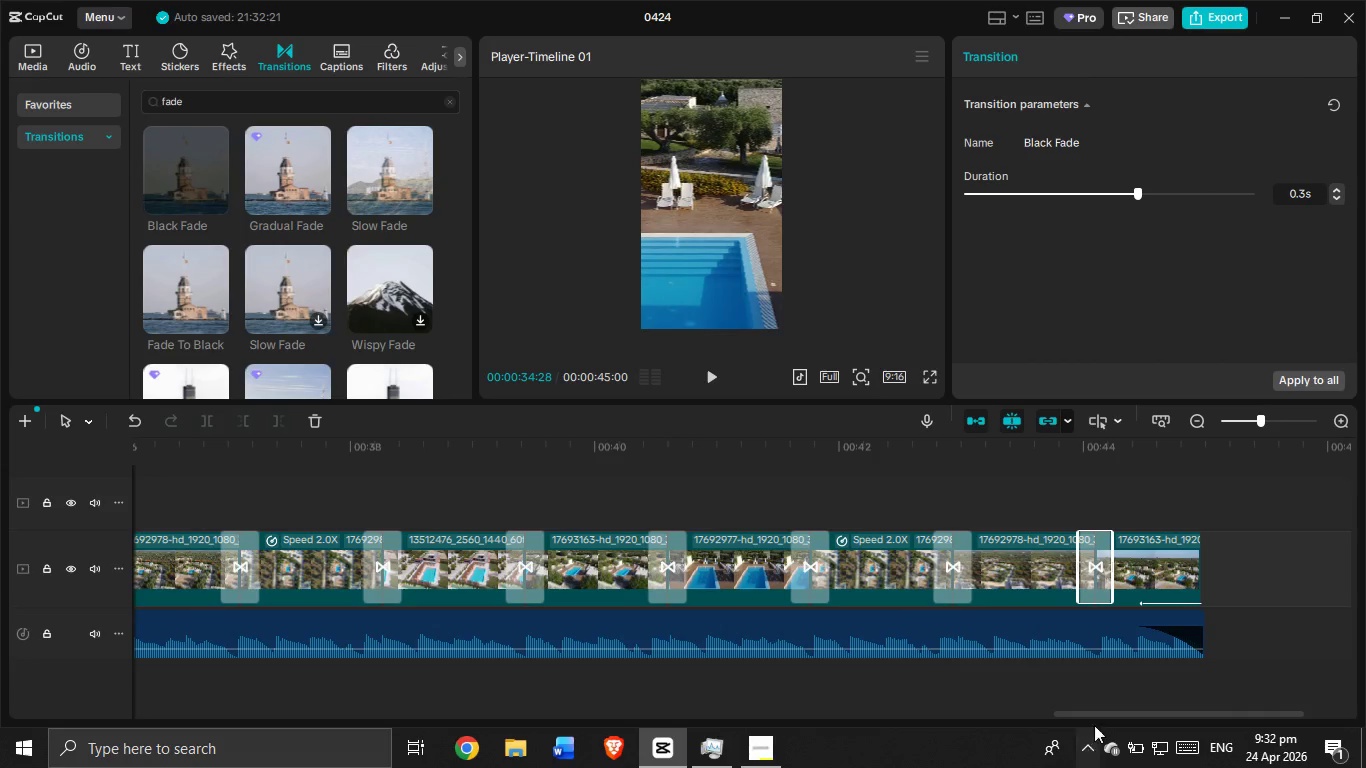 
left_click_drag(start_coordinate=[1097, 715], to_coordinate=[319, 713])
 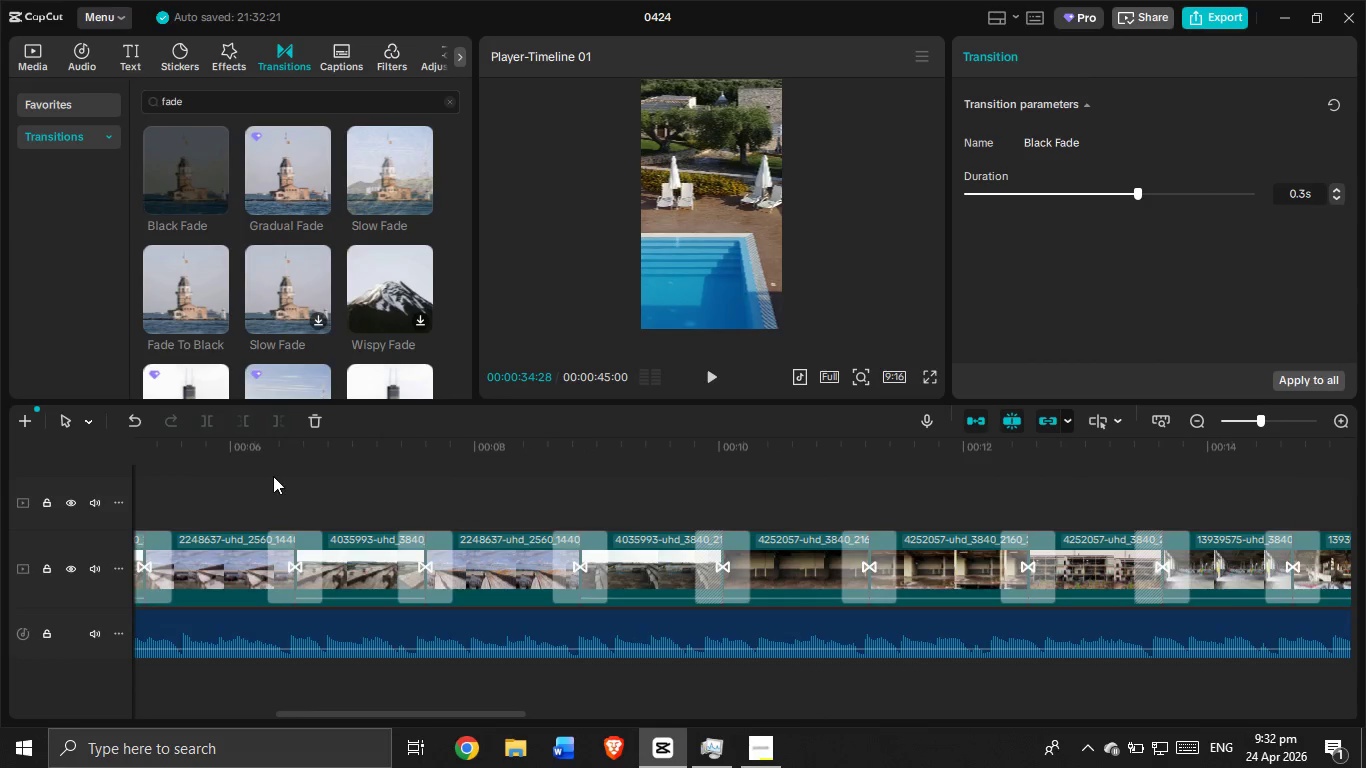 
left_click([272, 472])
 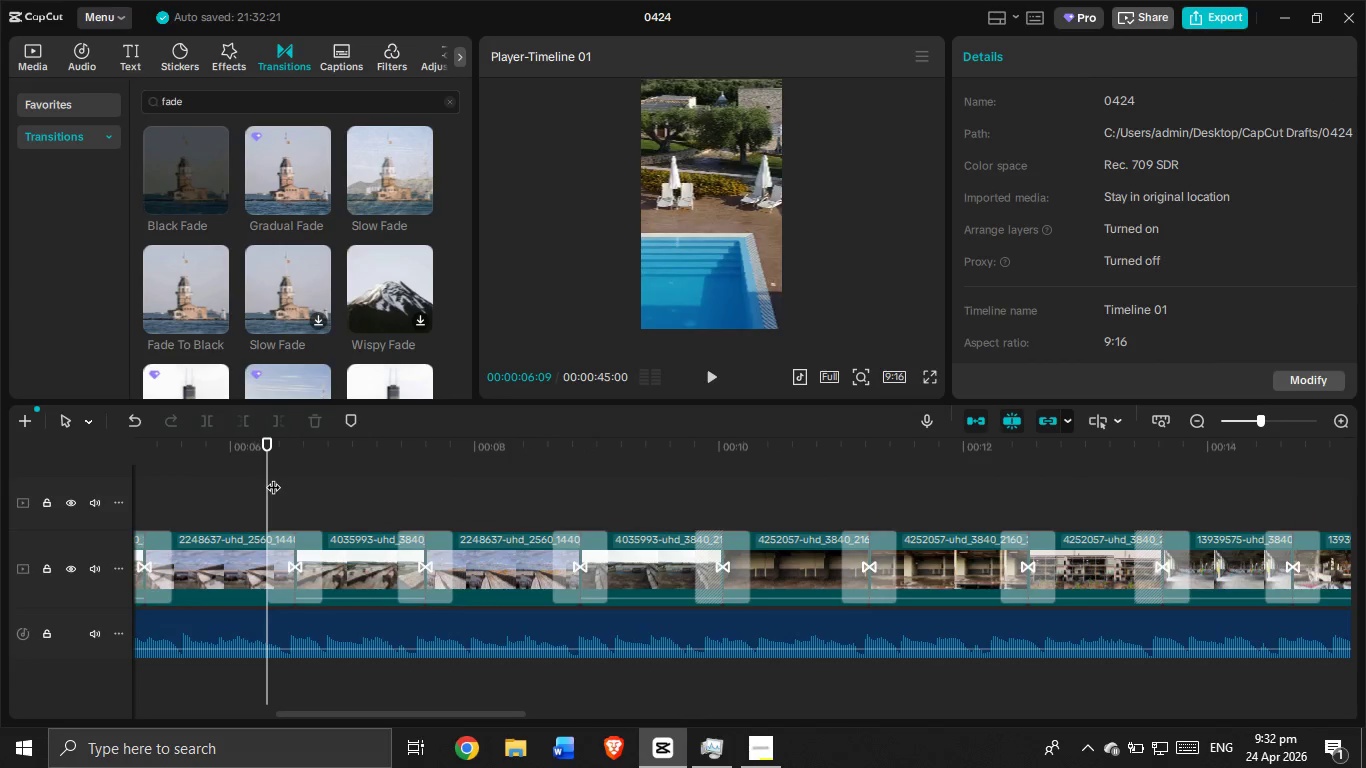 
left_click_drag(start_coordinate=[273, 477], to_coordinate=[69, 489])
 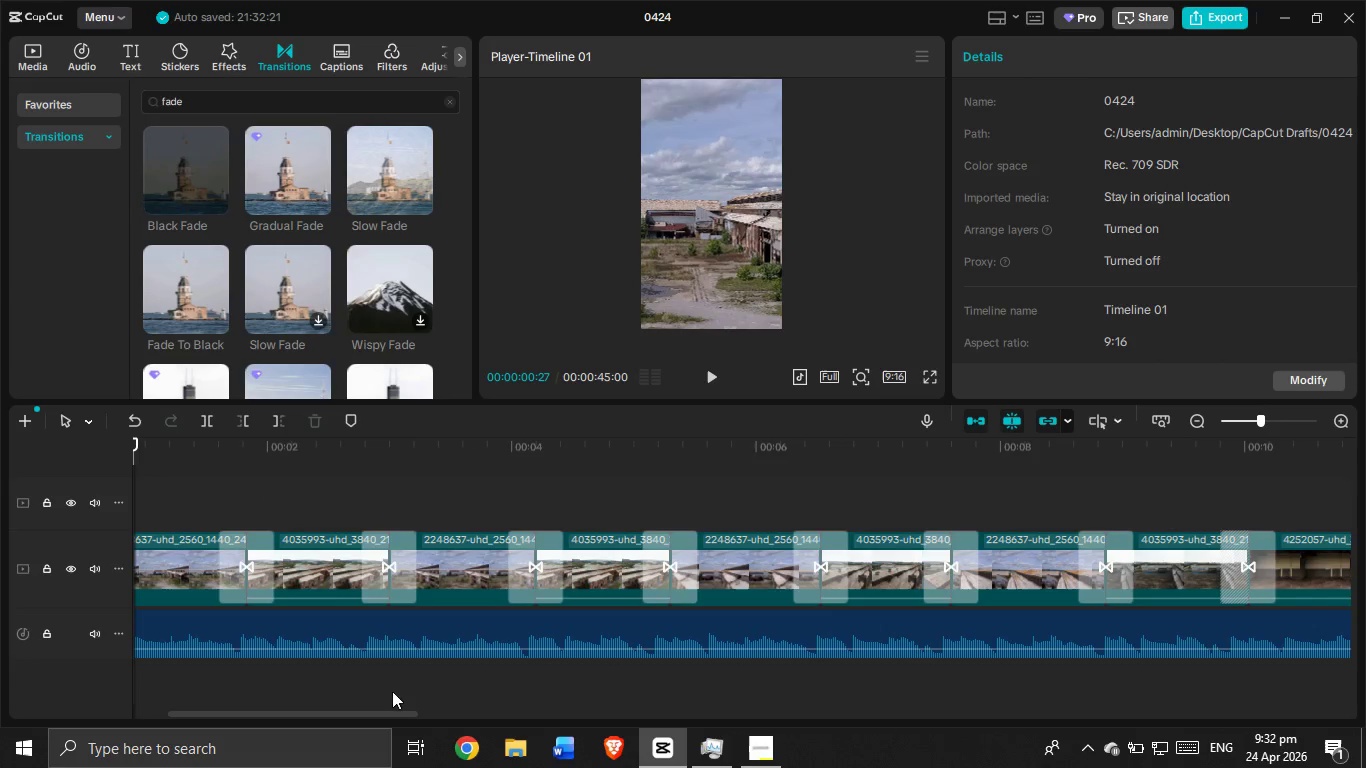 
left_click_drag(start_coordinate=[370, 718], to_coordinate=[268, 688])
 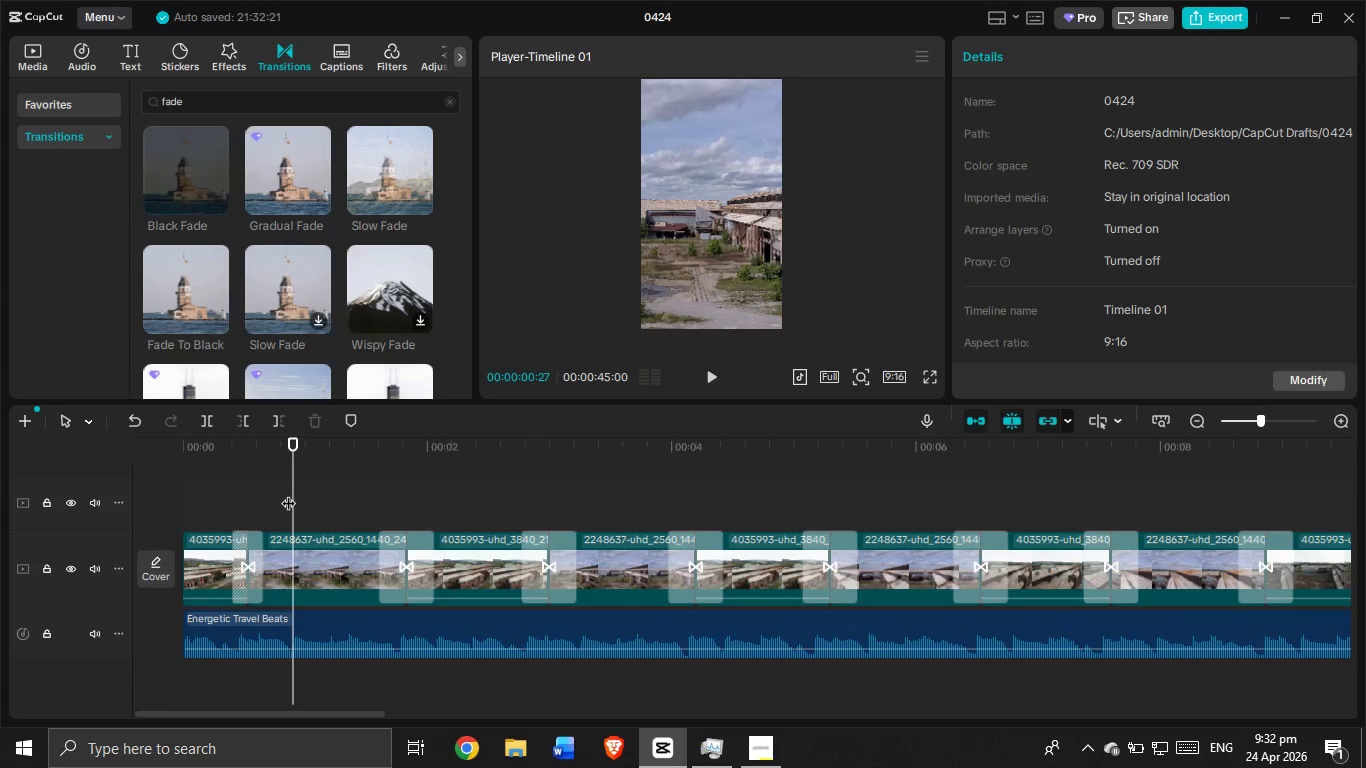 
left_click_drag(start_coordinate=[290, 495], to_coordinate=[153, 473])
 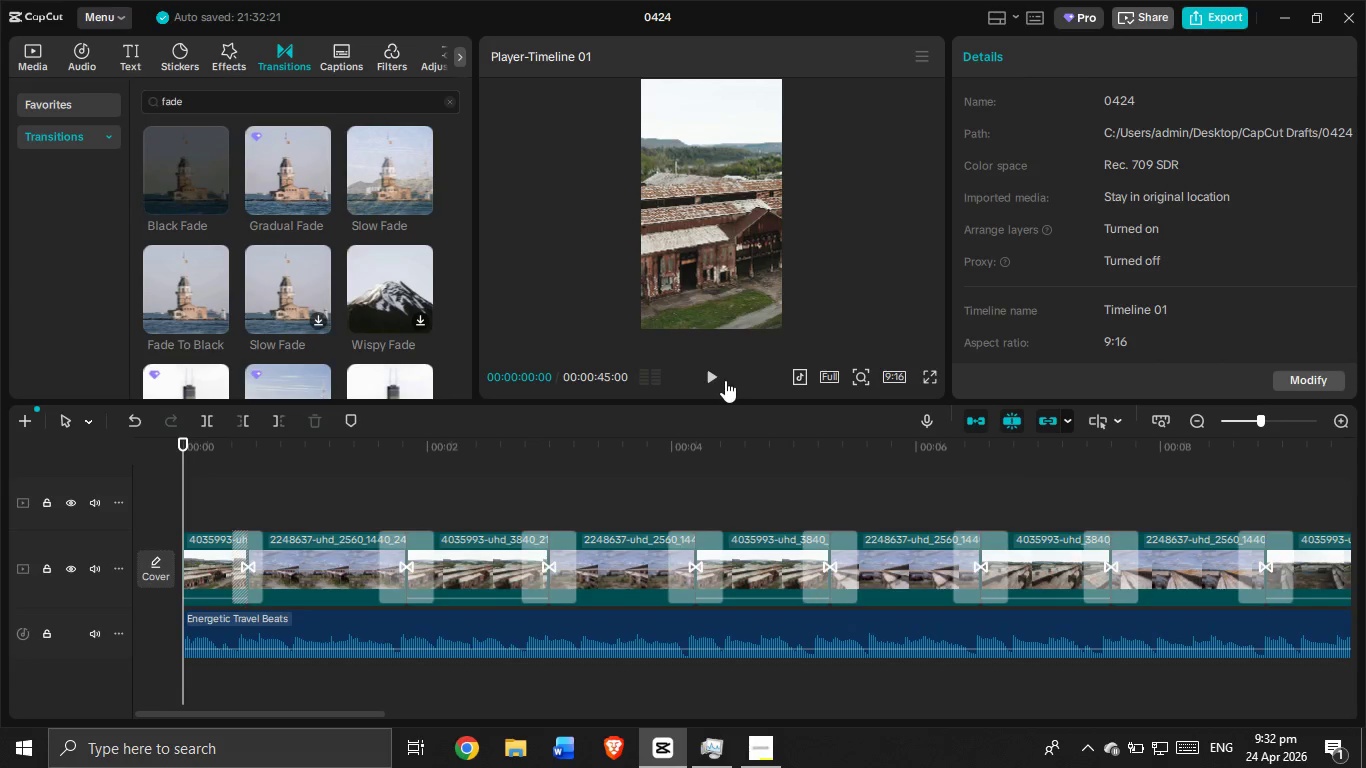 
left_click([723, 379])
 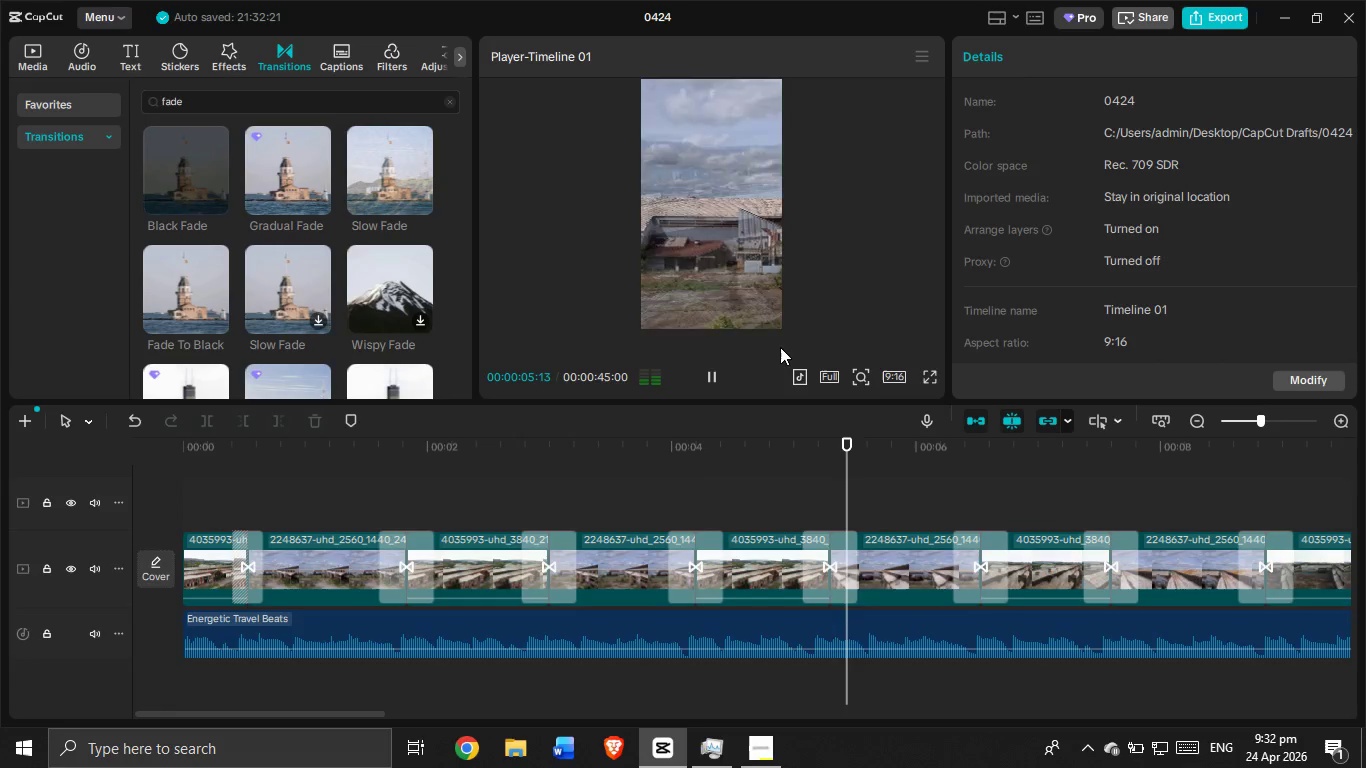 
wait(7.51)
 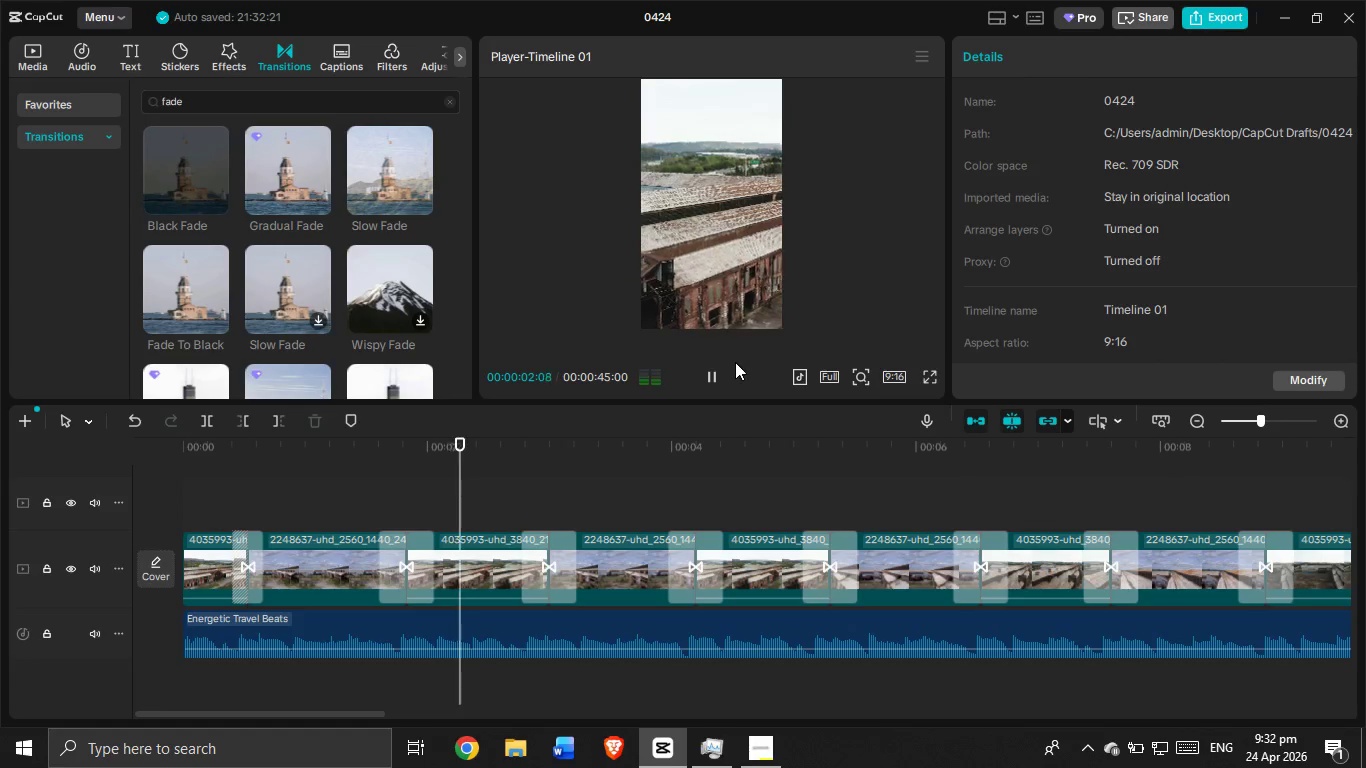 
mouse_move([728, 628])
 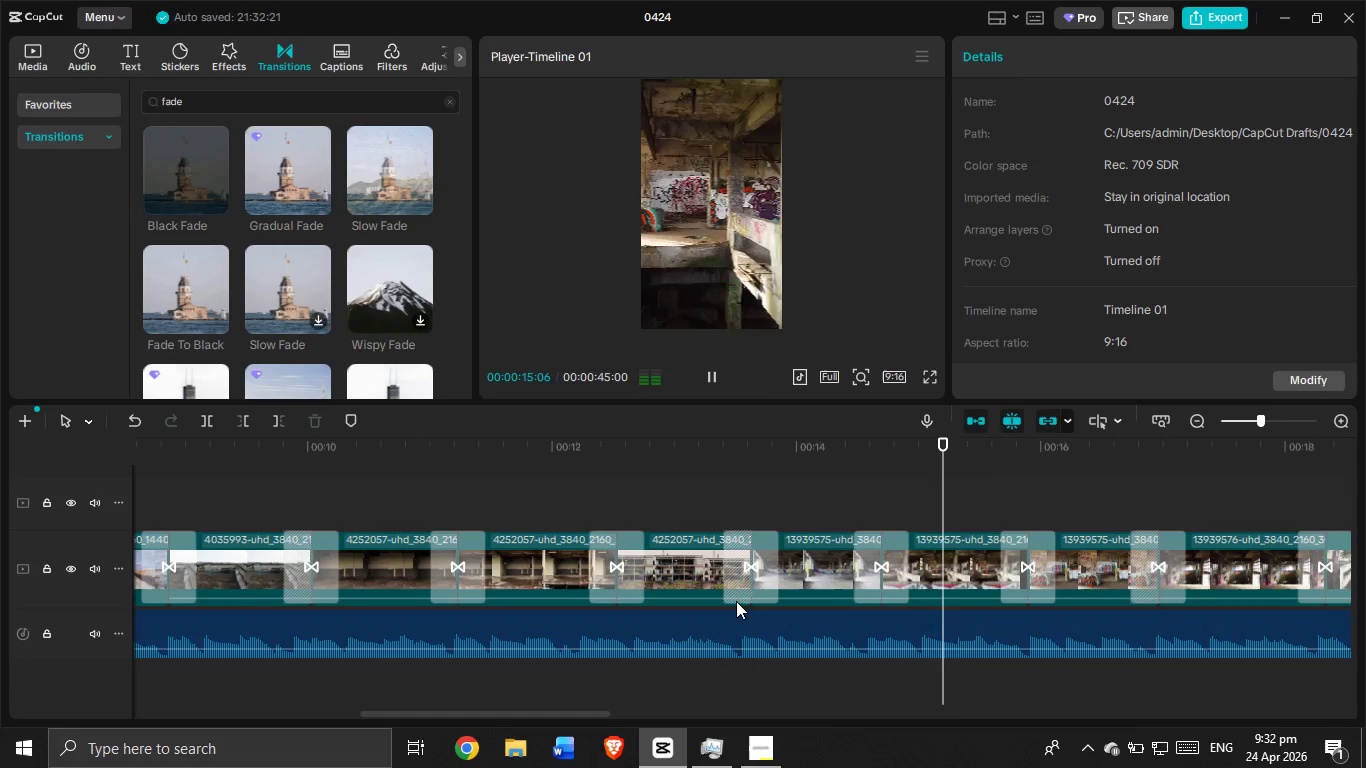 
left_click([741, 747])